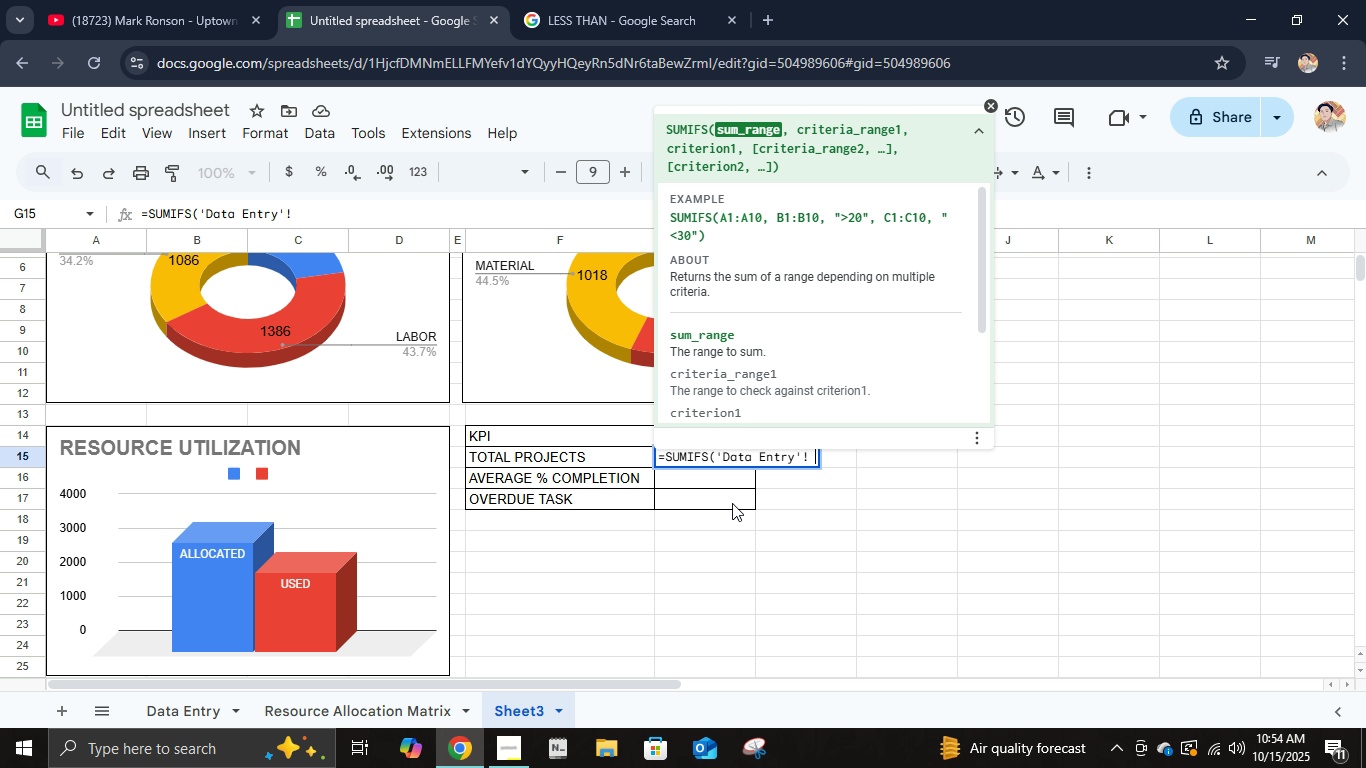 
key(CapsLock)
 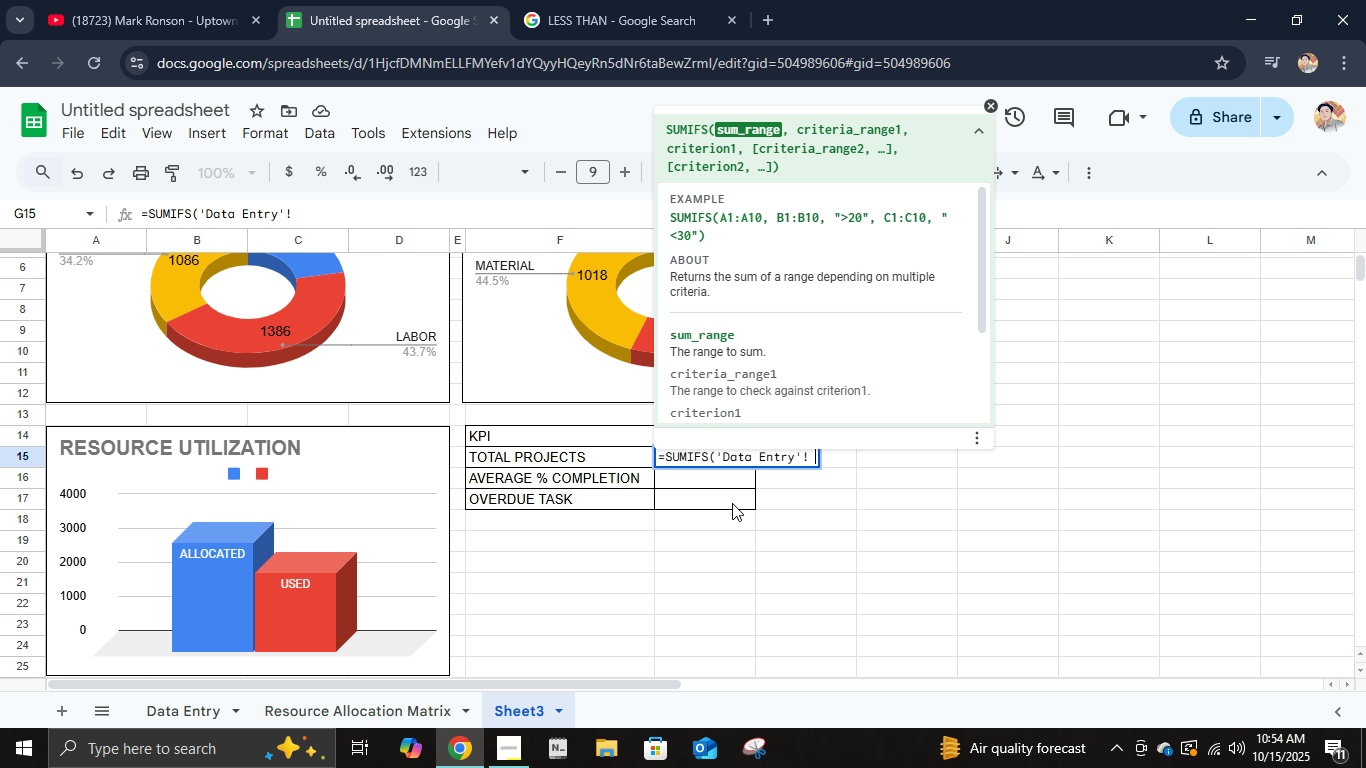 
key(A)
 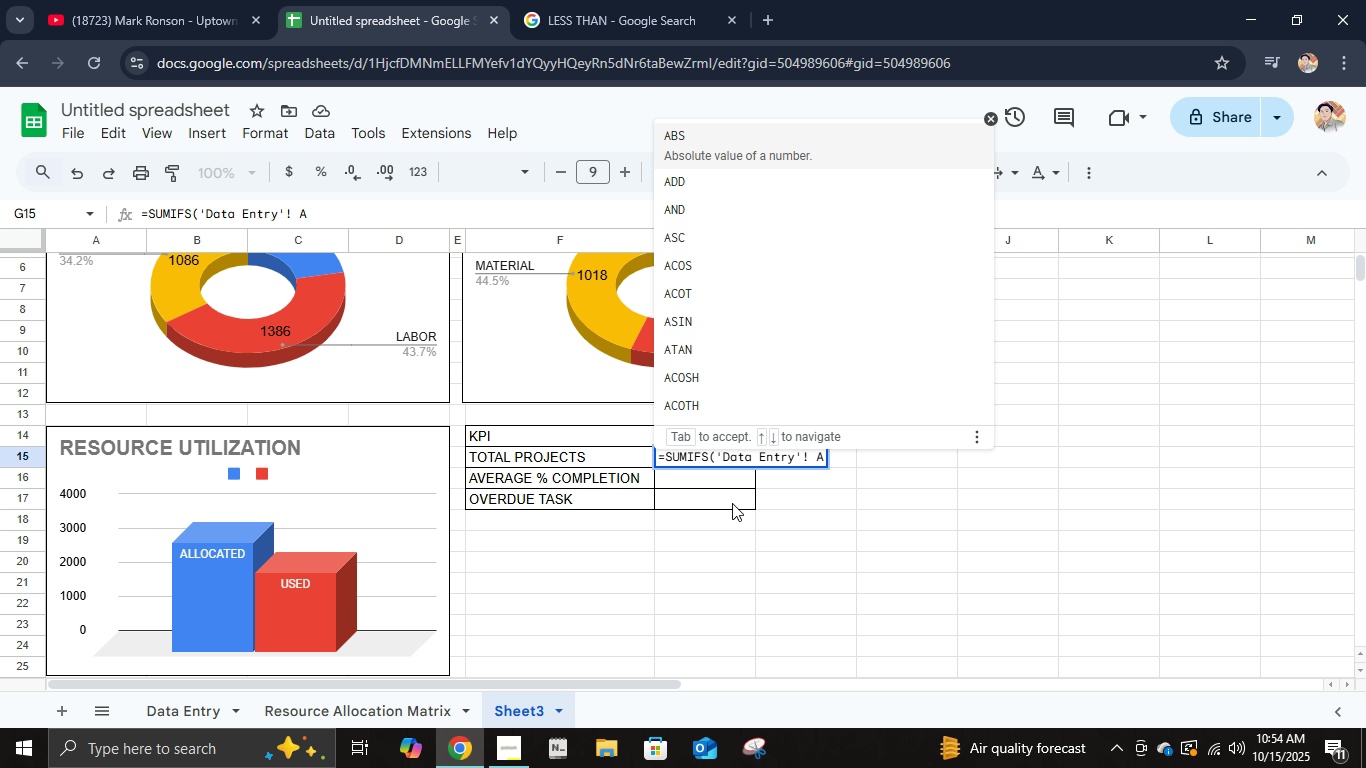 
key(Numpad1)
 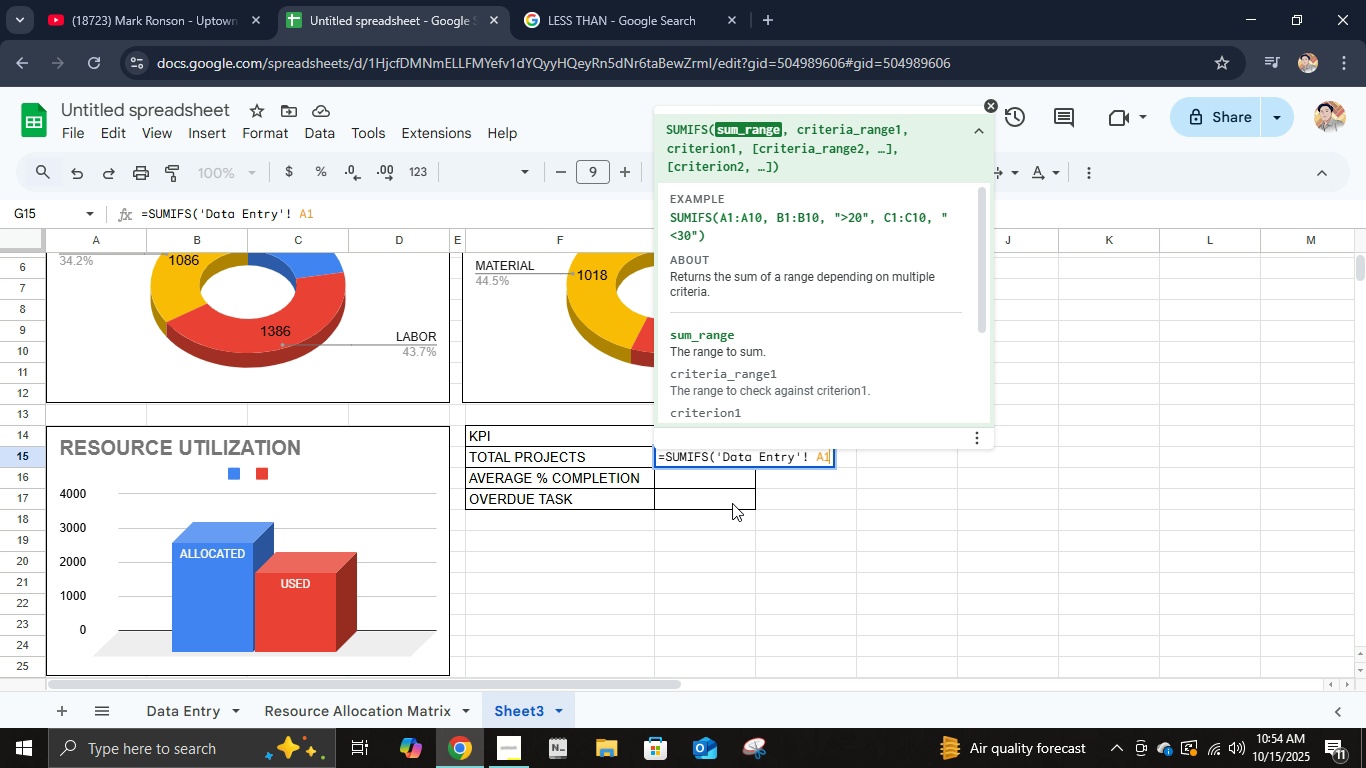 
key(Backspace)
 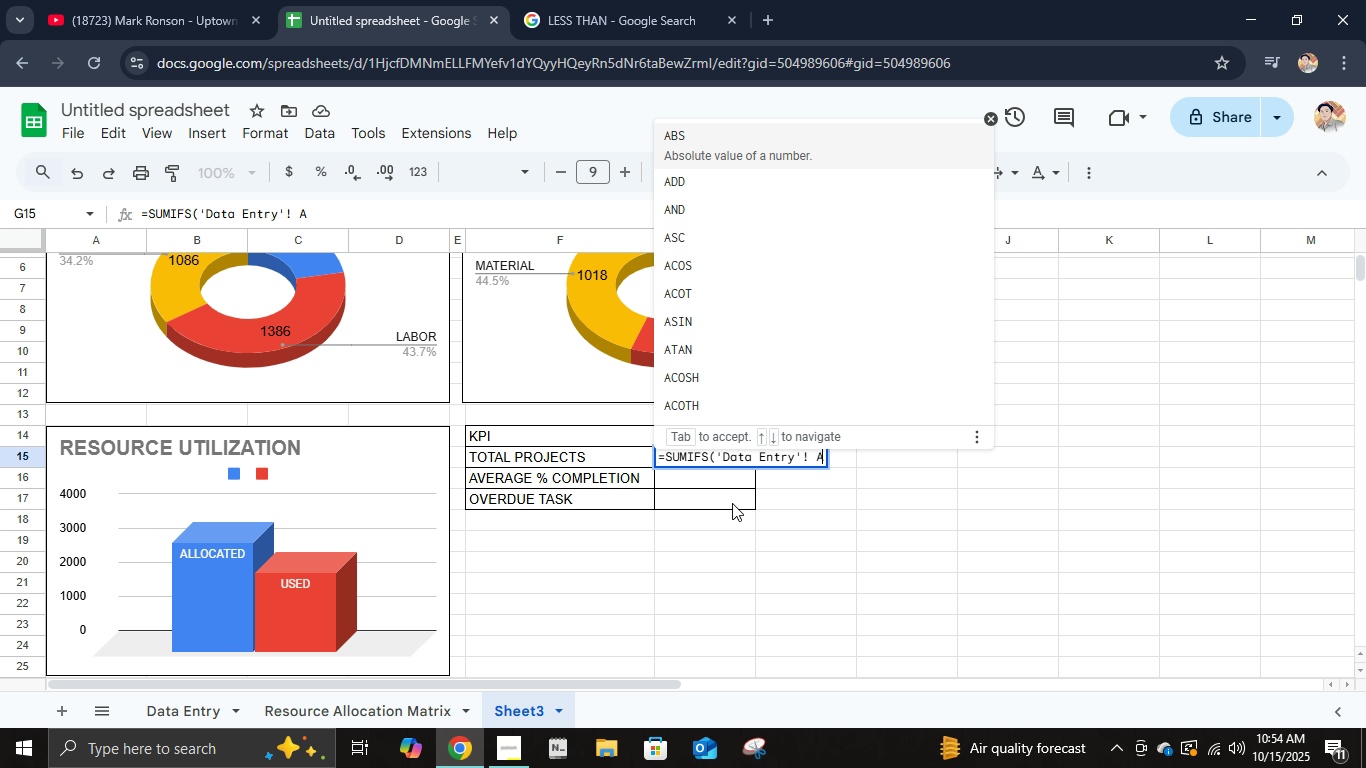 
key(Numpad2)
 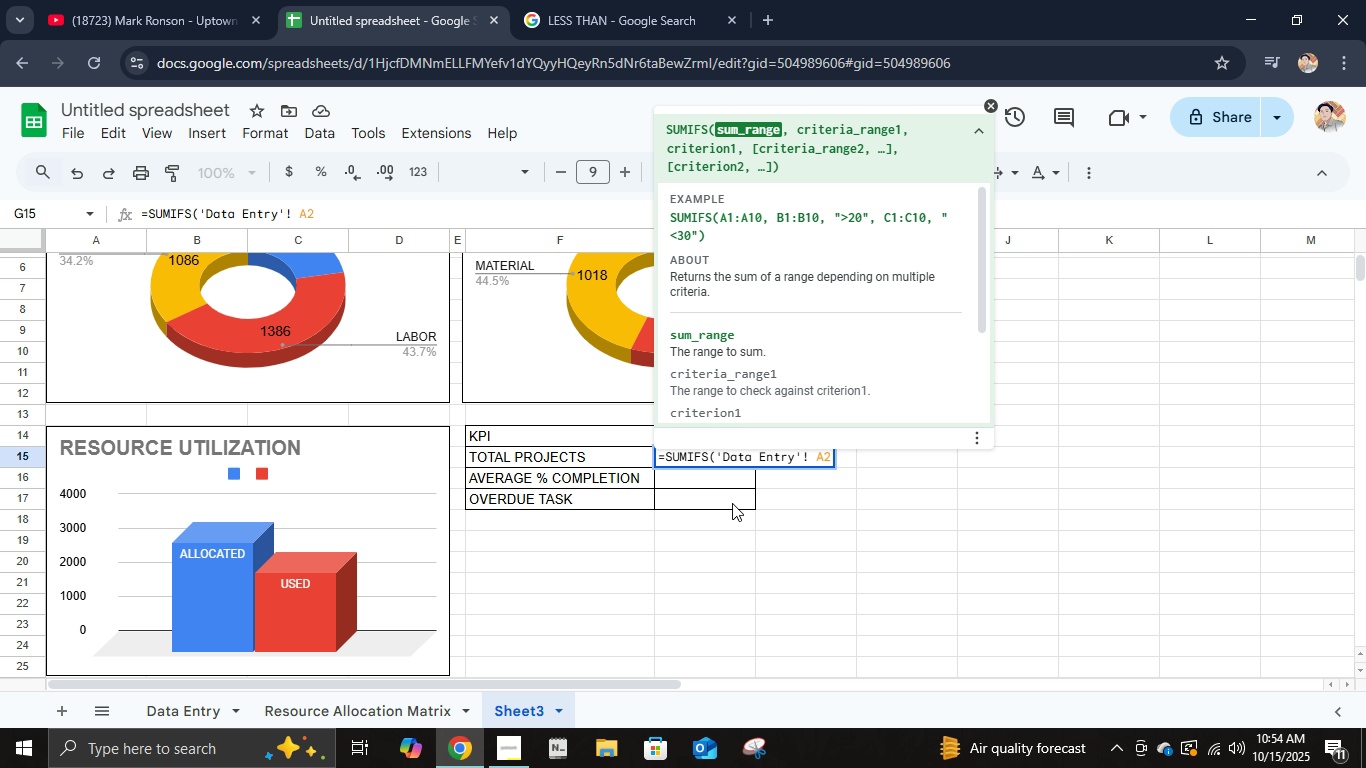 
wait(6.42)
 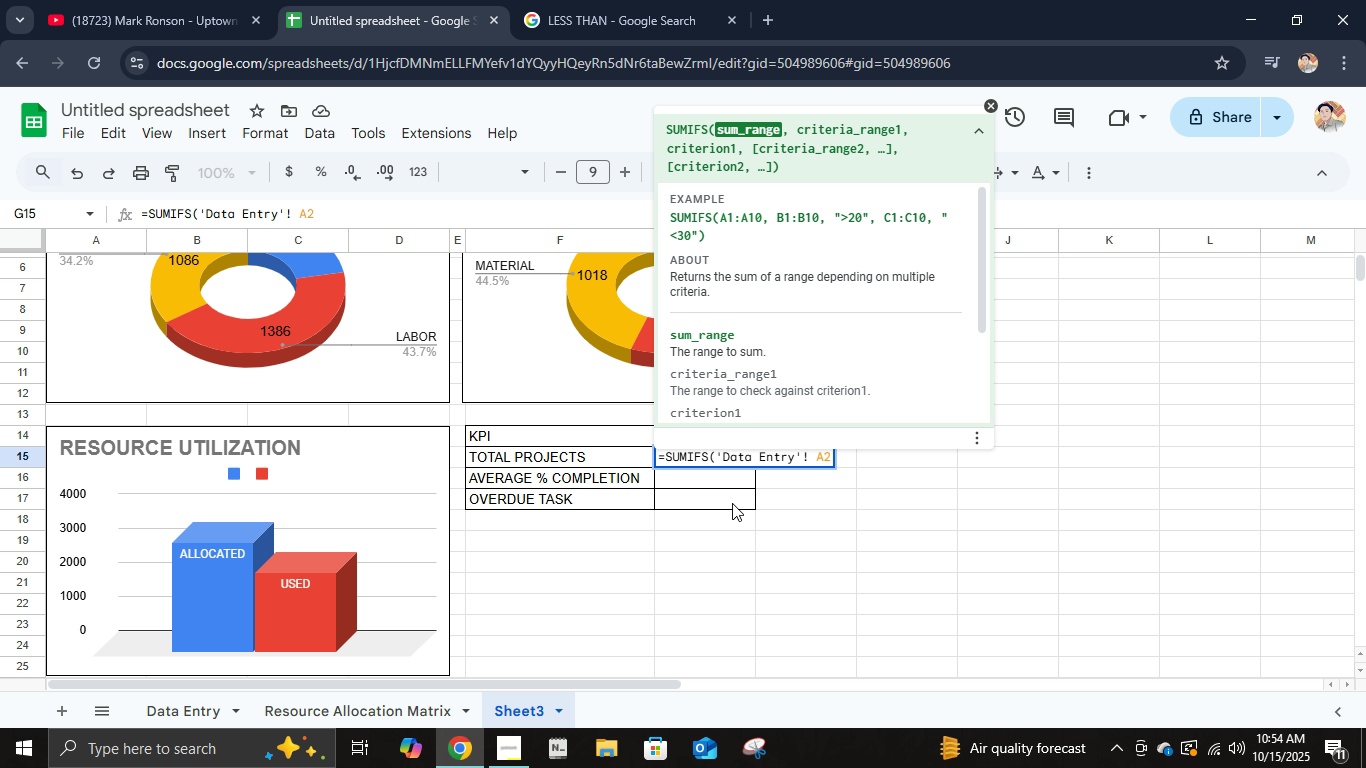 
key(Shift+Semicolon)
 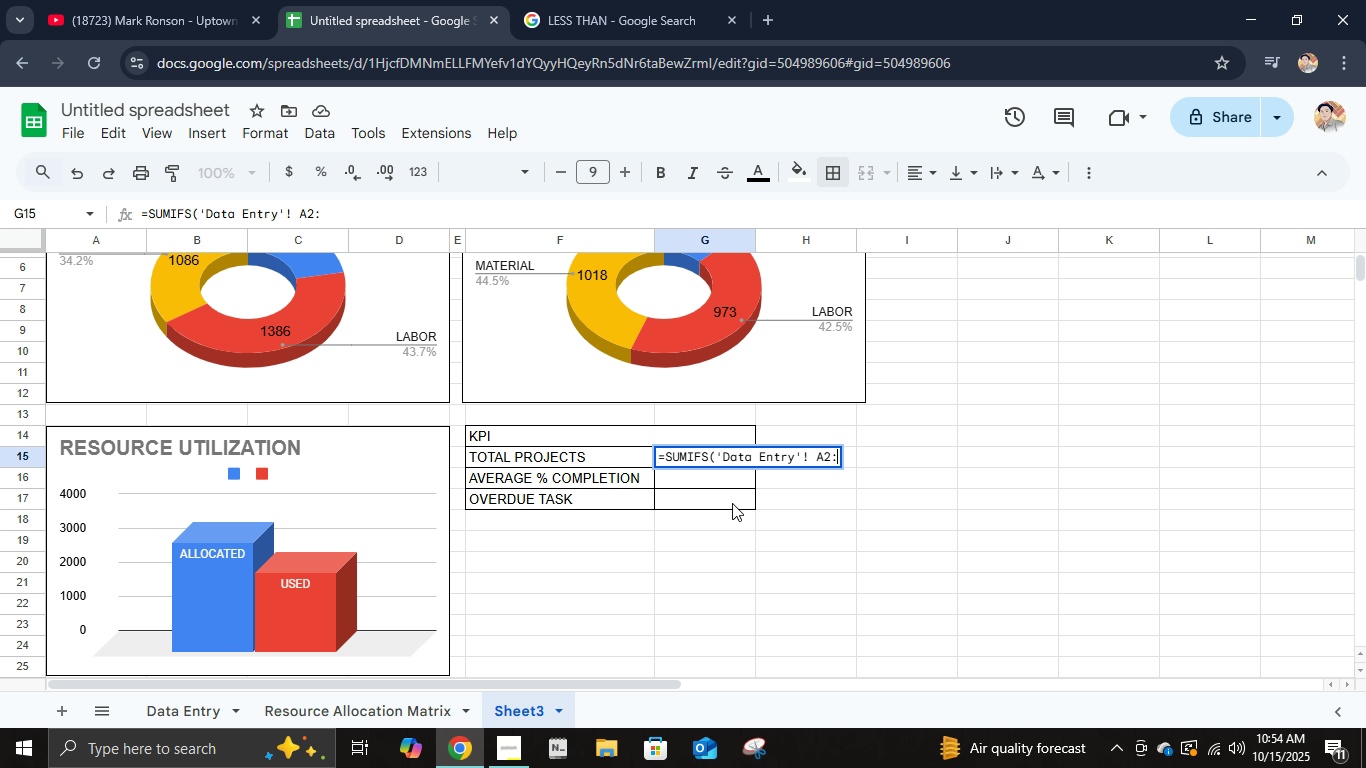 
key(A)
 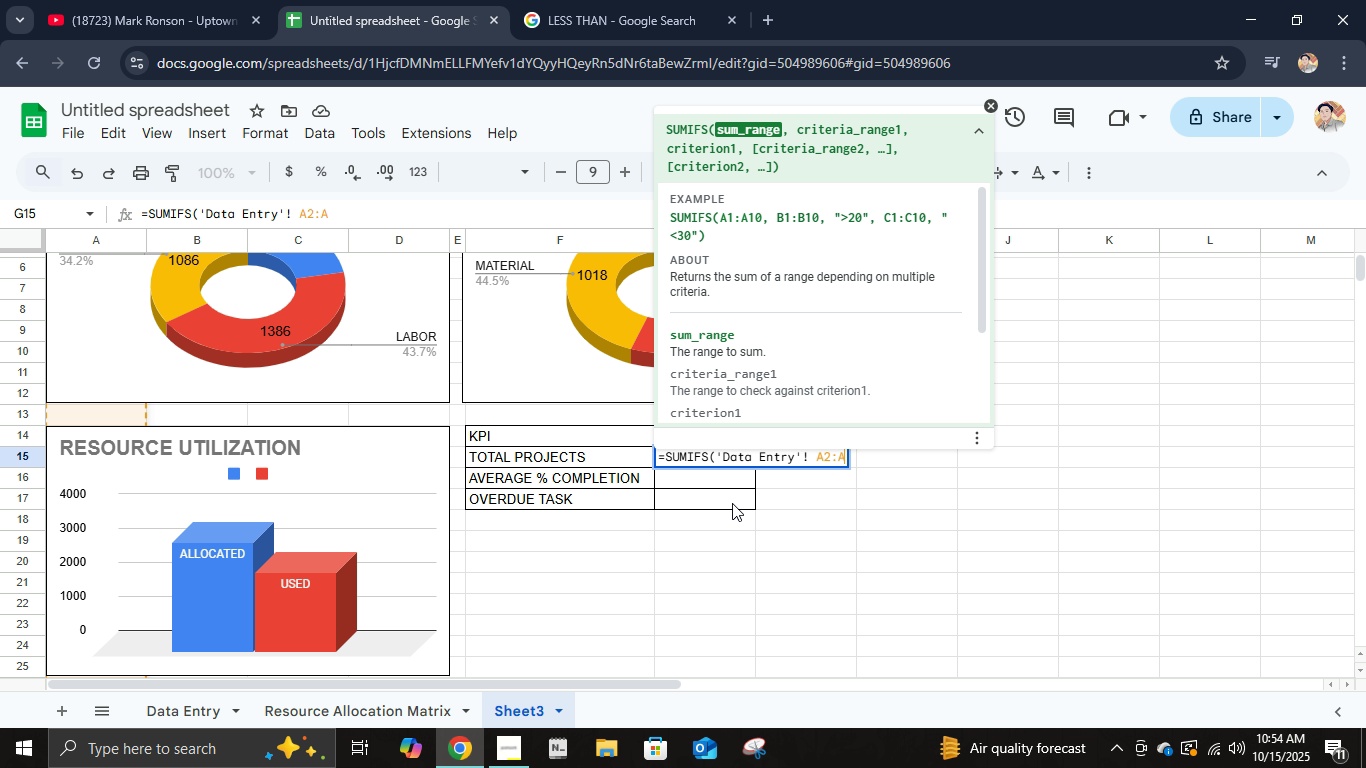 
key(Numpad2)
 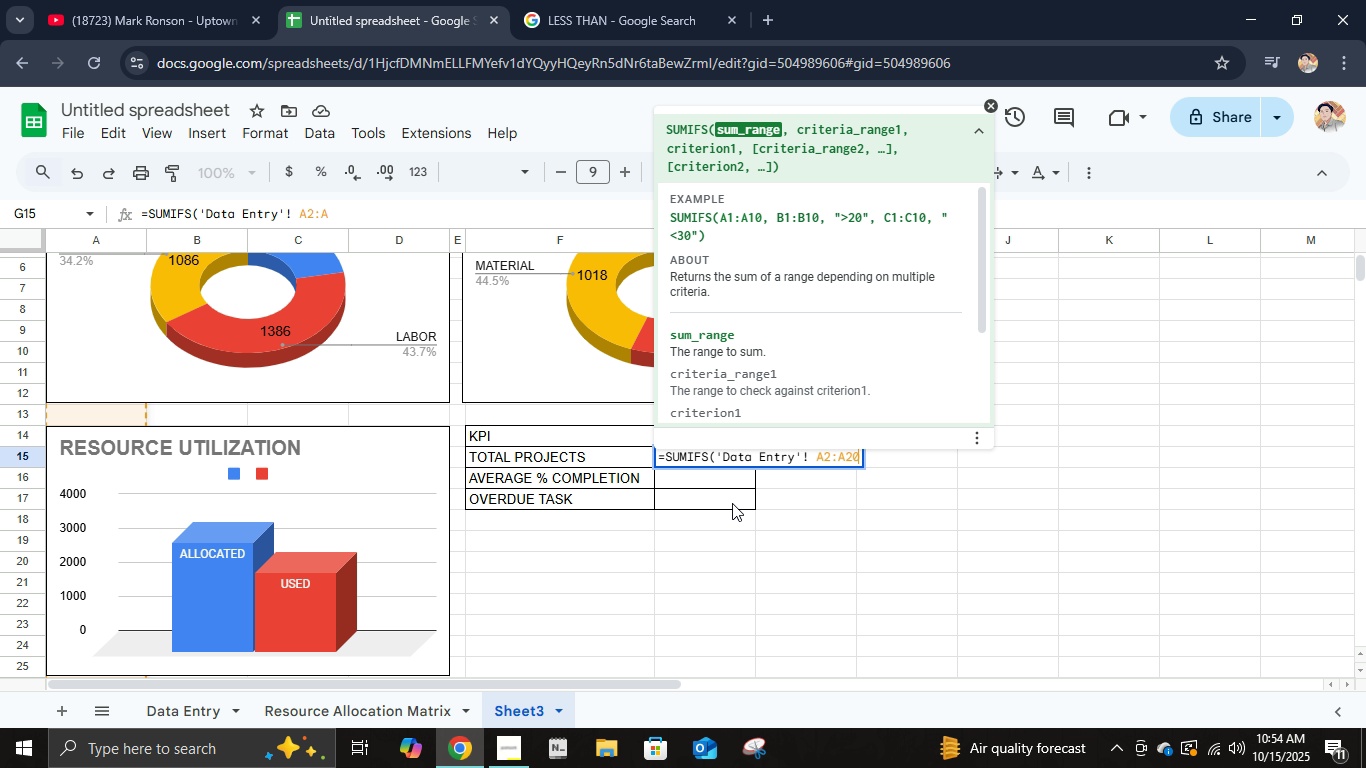 
key(Numpad0)
 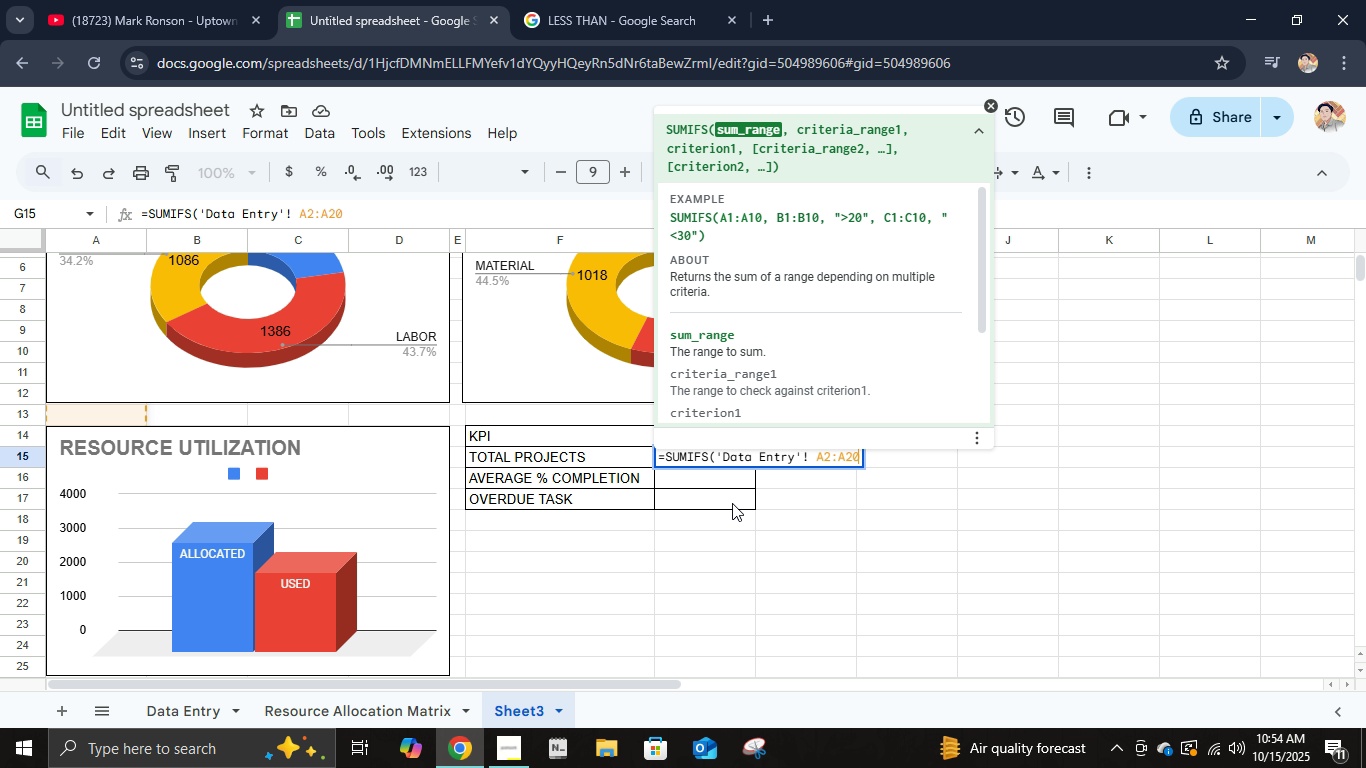 
wait(10.26)
 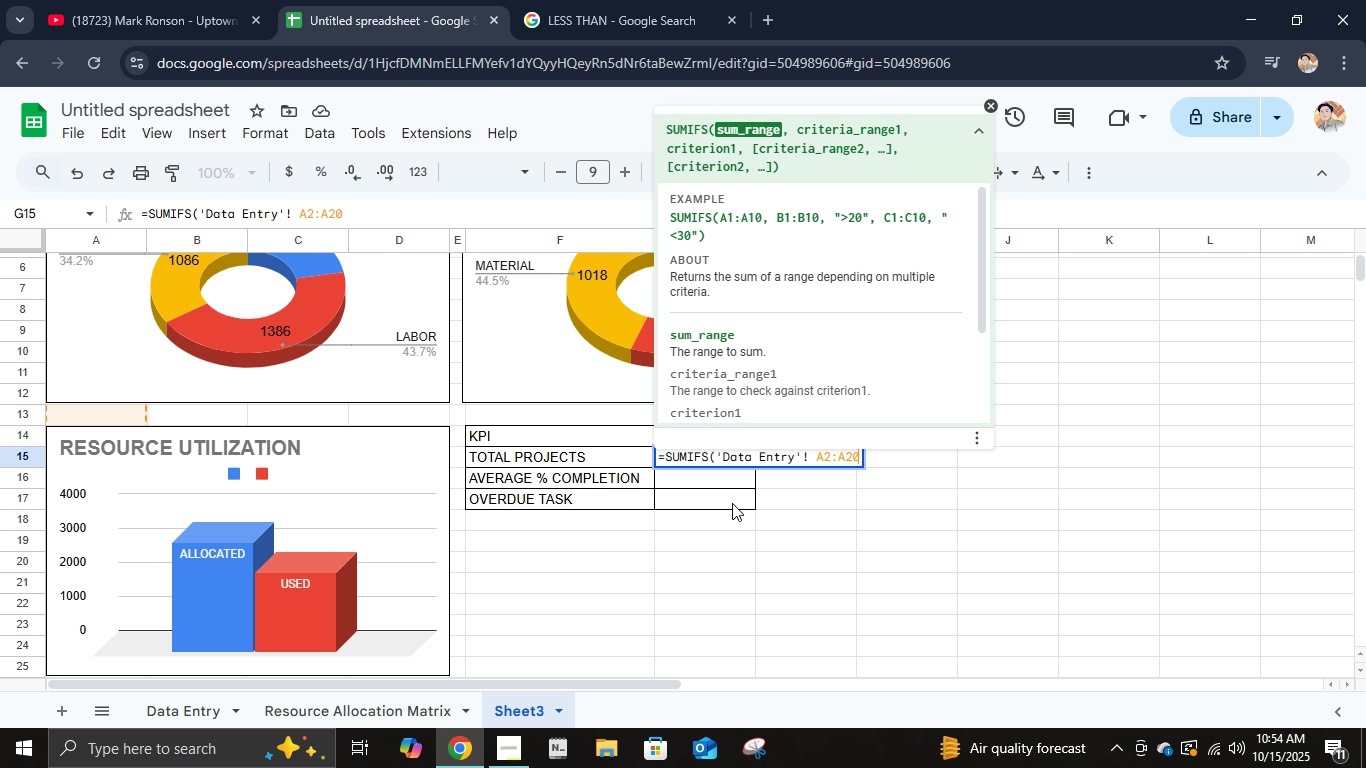 
key(Comma)
 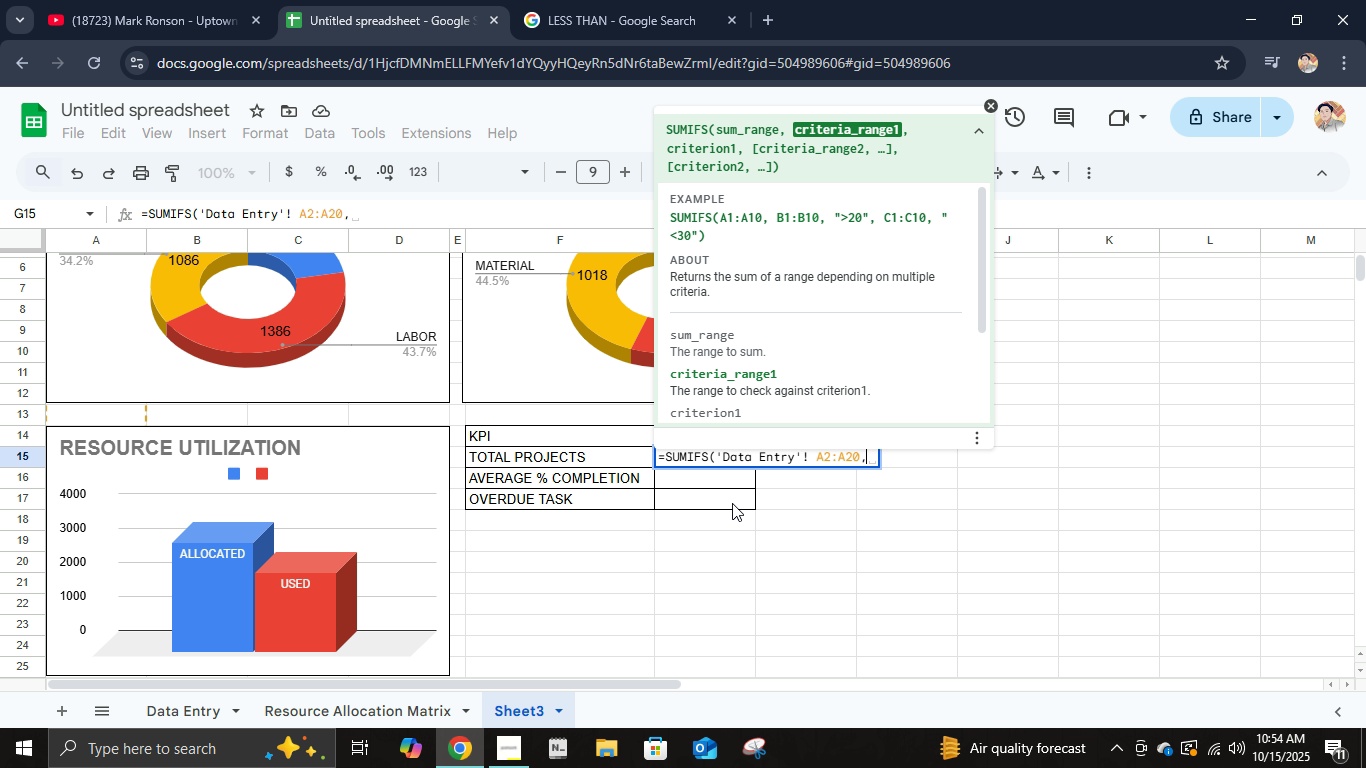 
key(Space)
 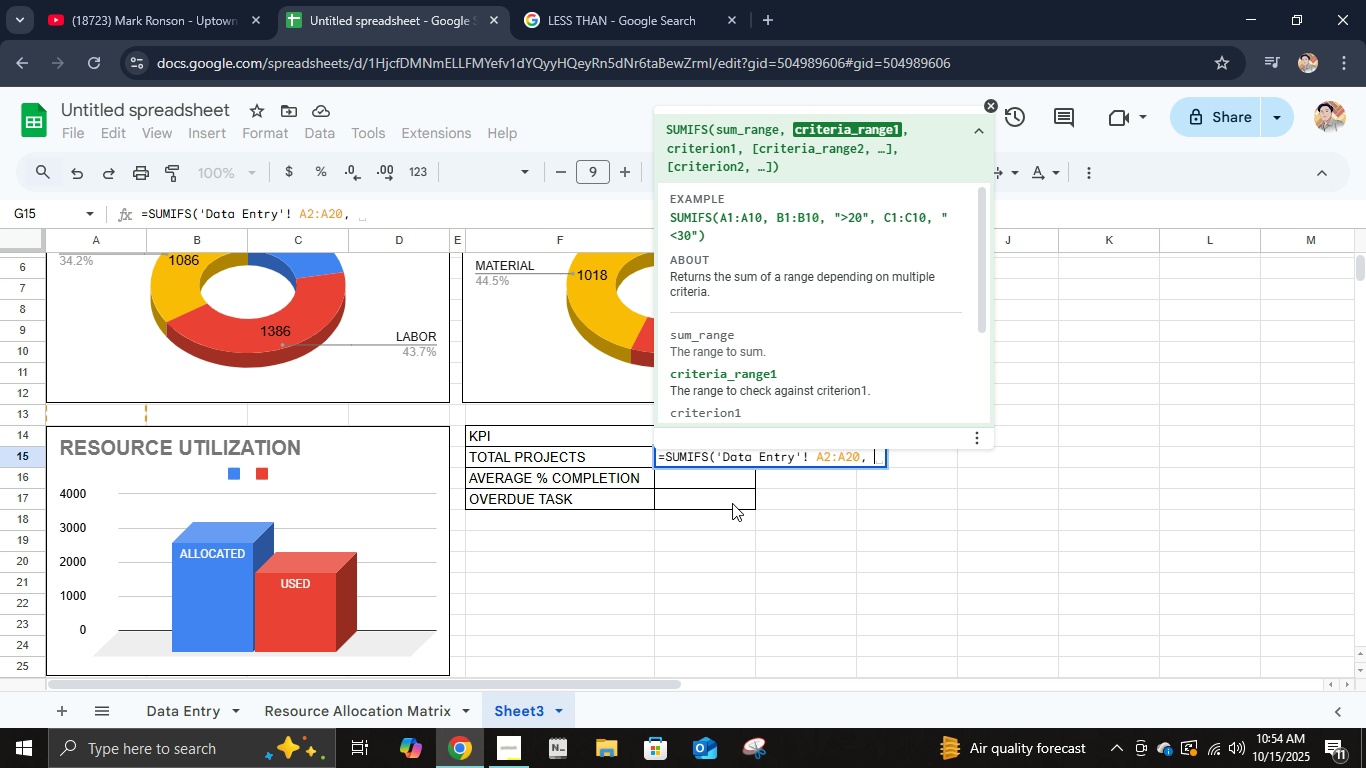 
wait(5.86)
 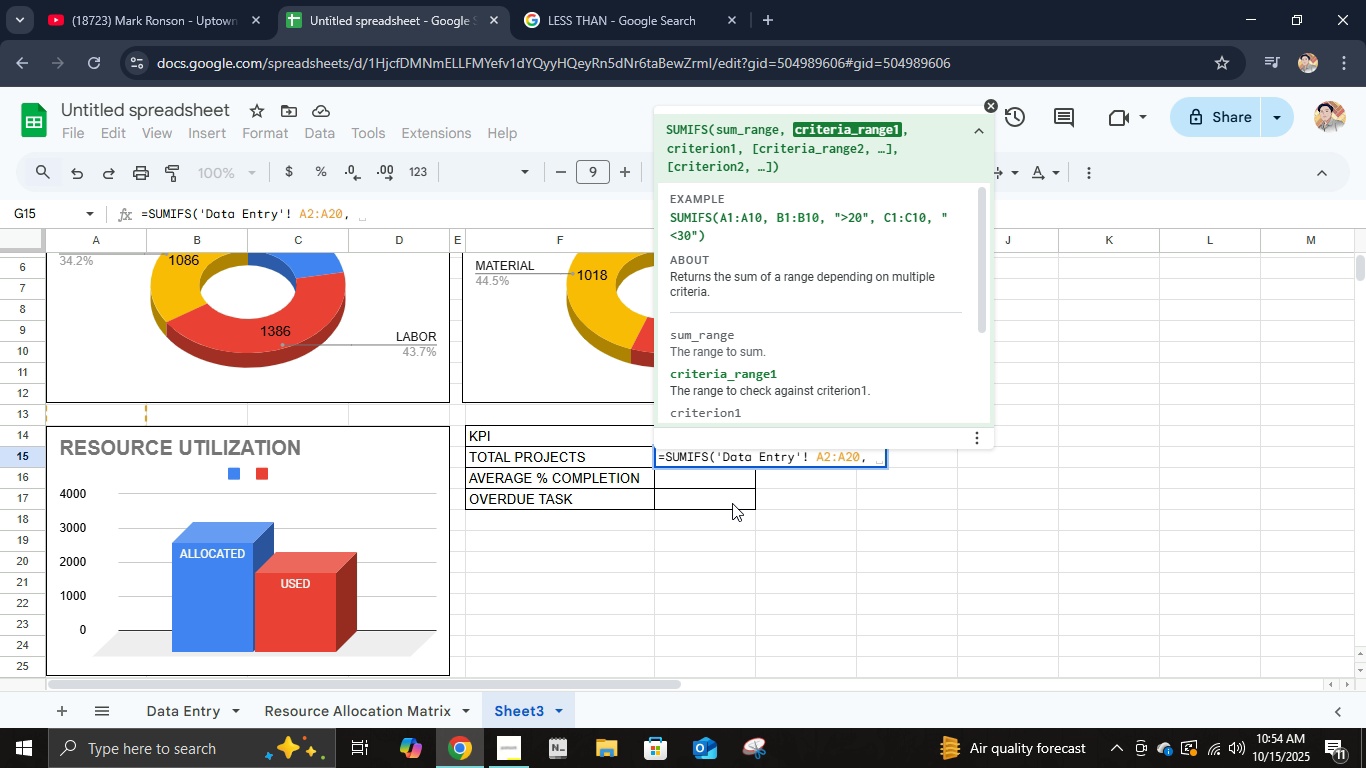 
type(|)
key(Backspace)
type("SITE 1, SITE 2, SITE 3")
 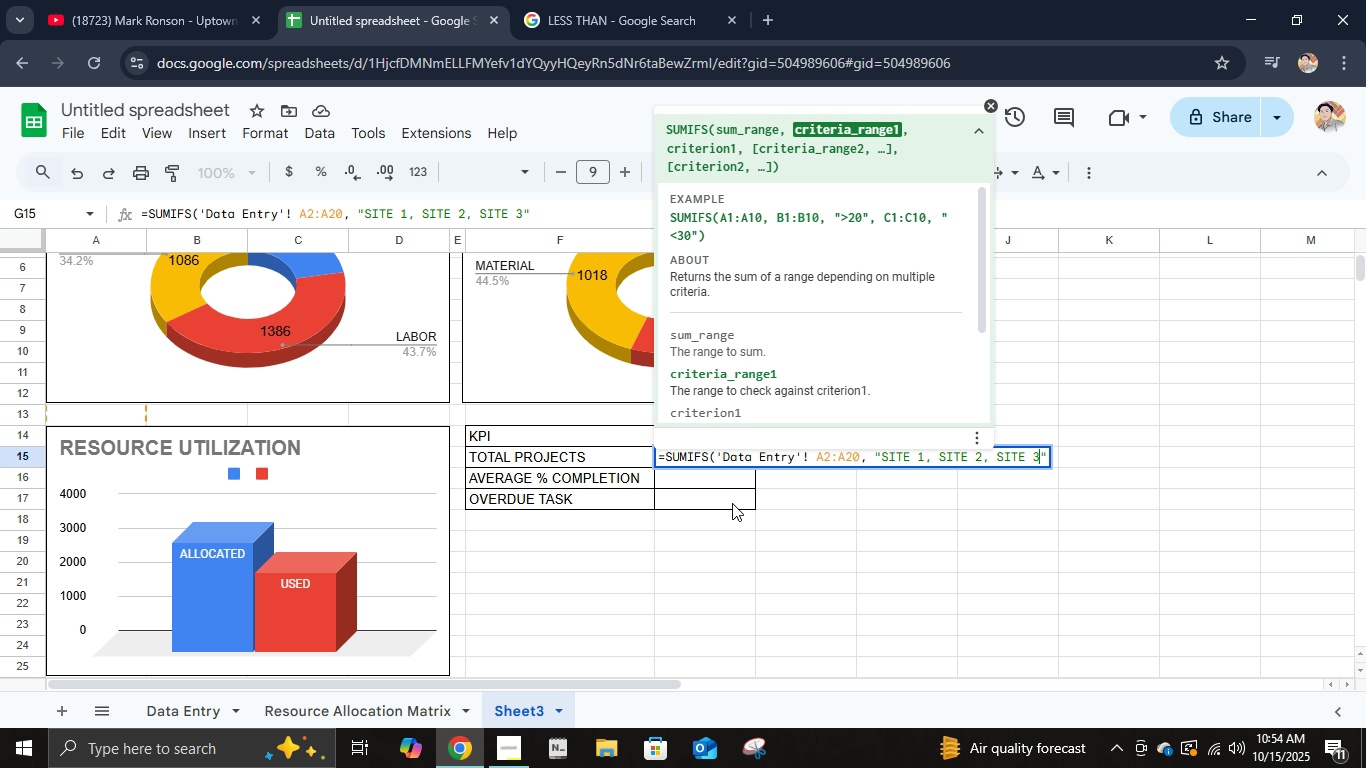 
 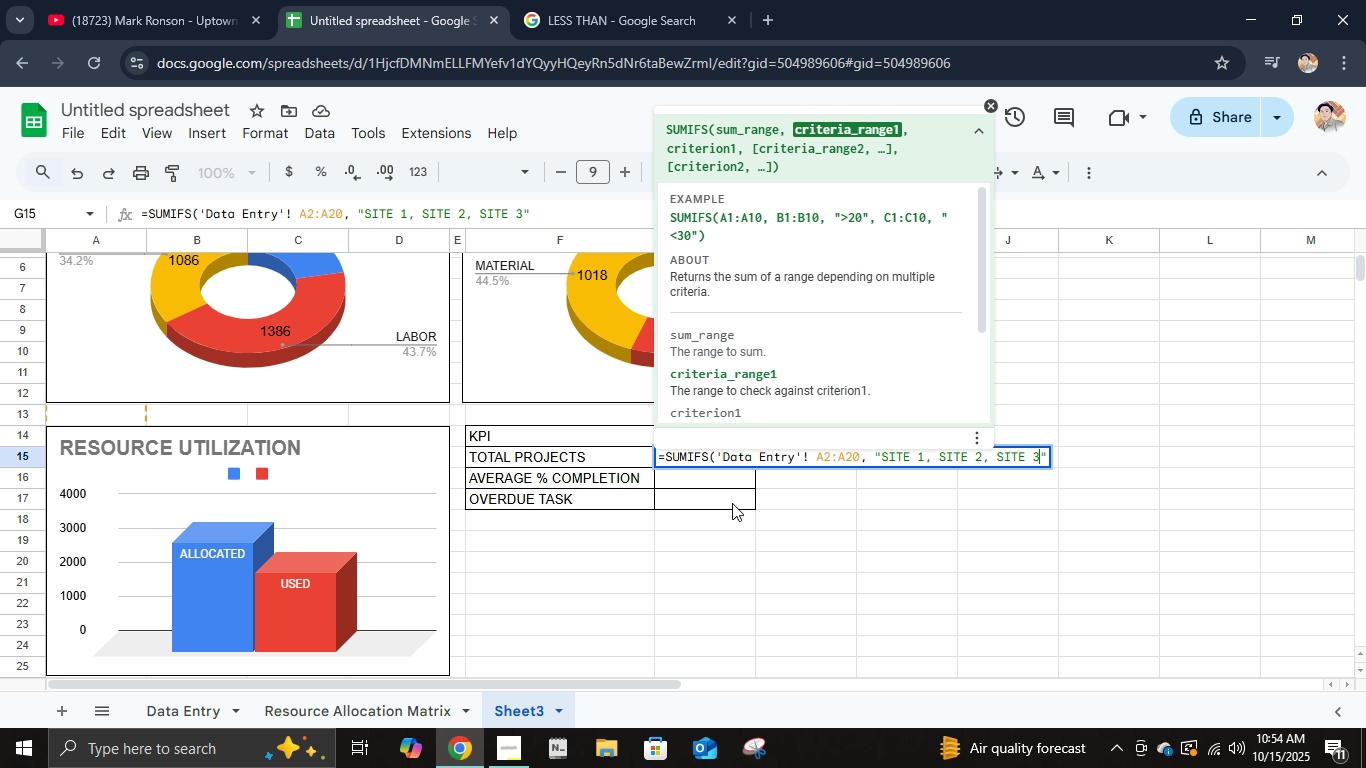 
key(ArrowLeft)
 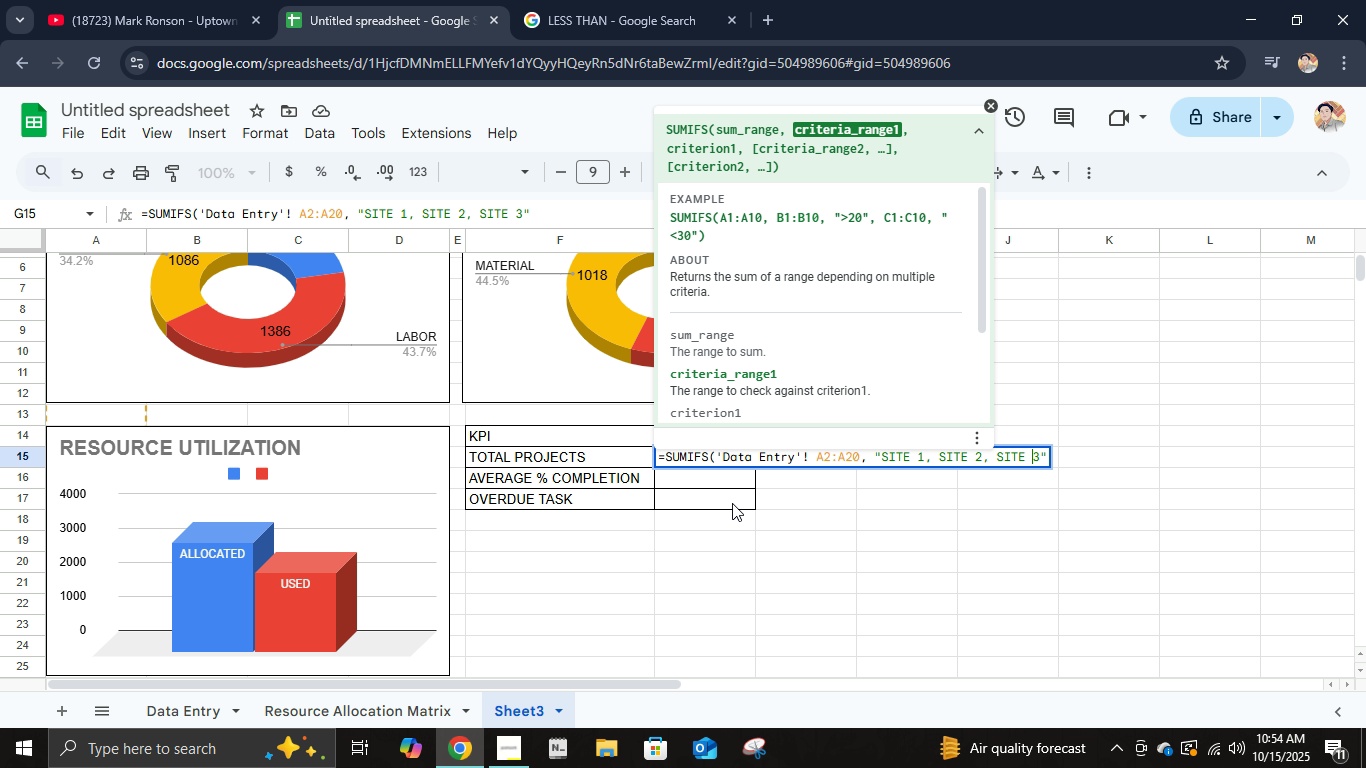 
key(ArrowLeft)
 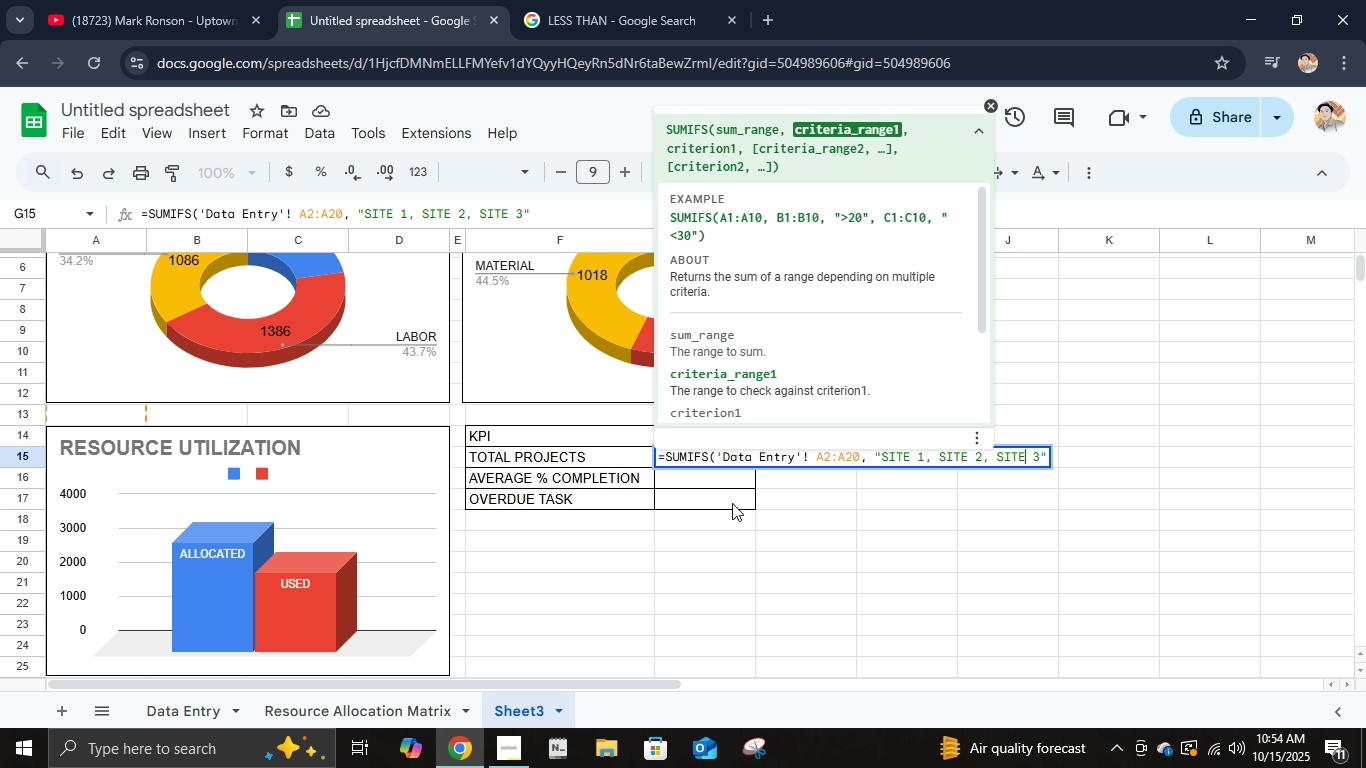 
key(ArrowLeft)
 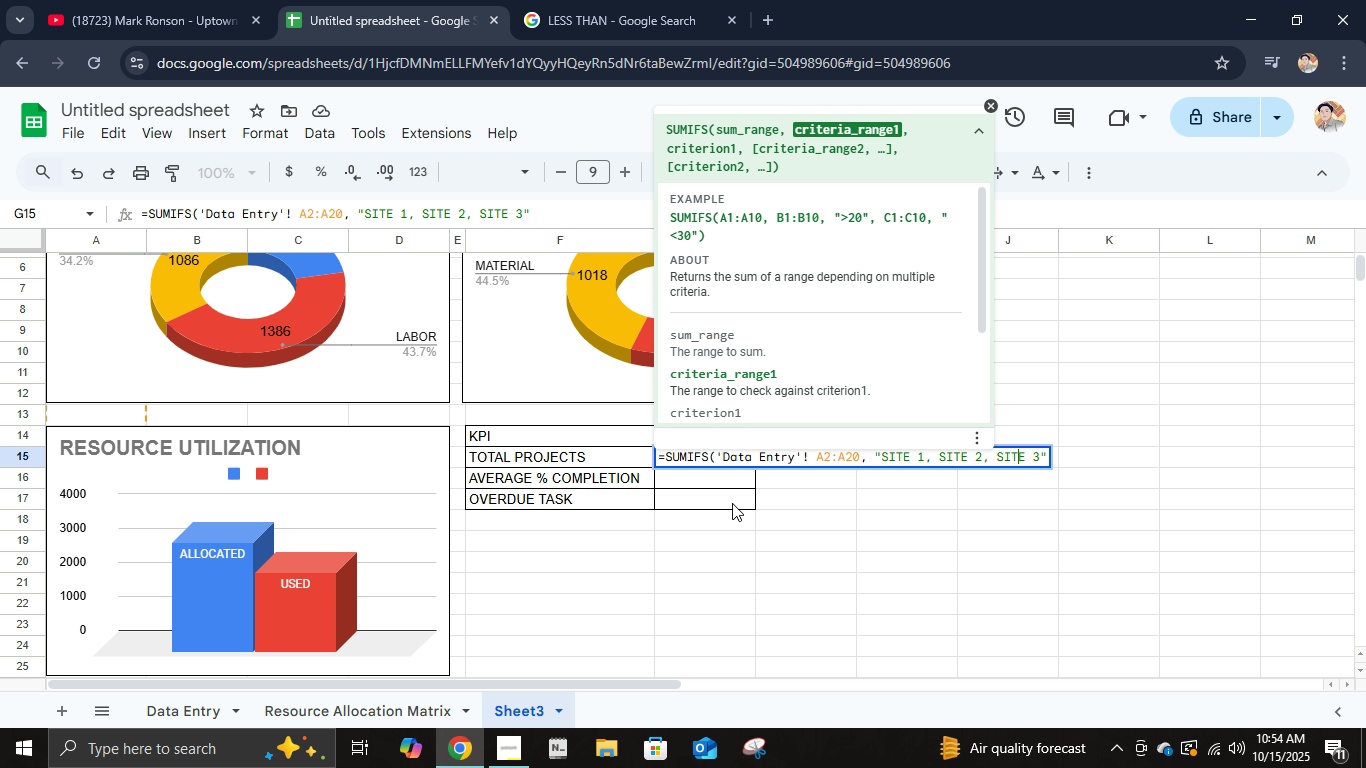 
key(ArrowLeft)
 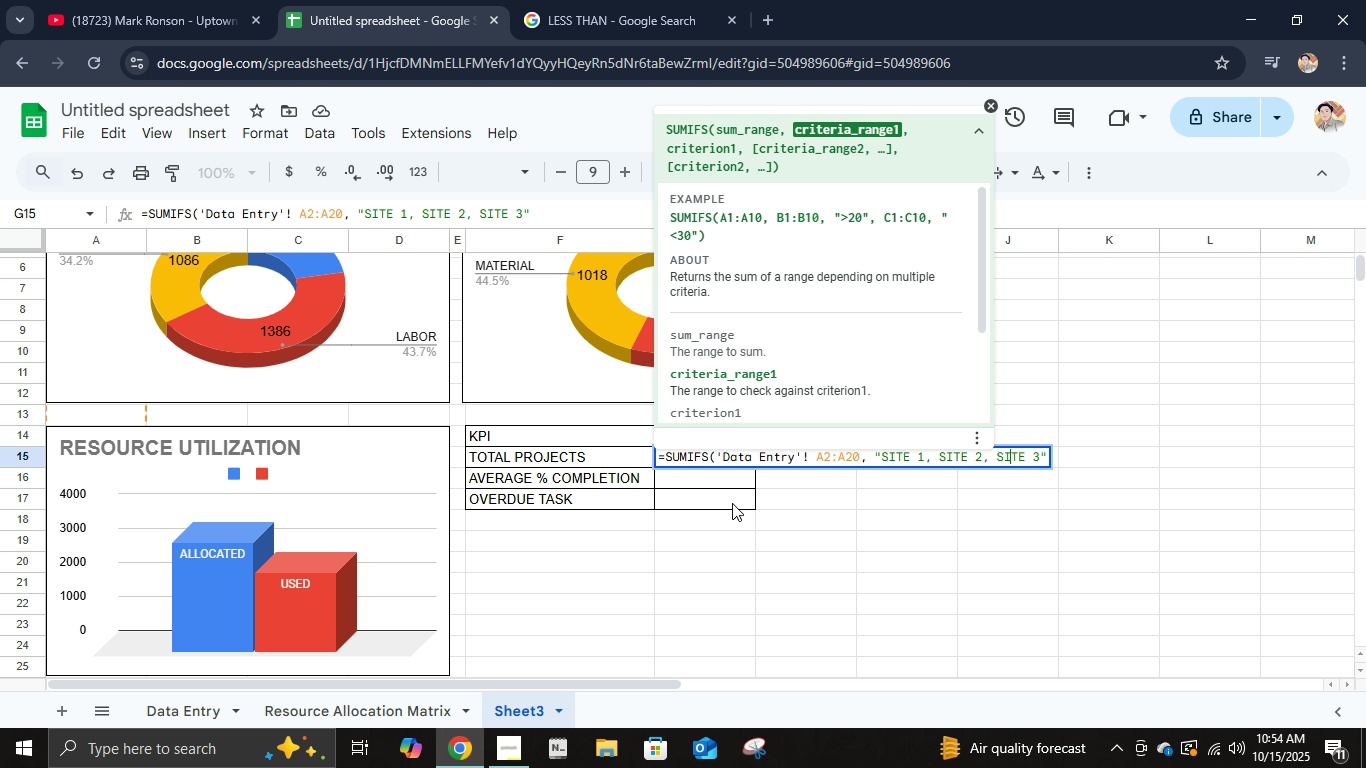 
key(ArrowLeft)
 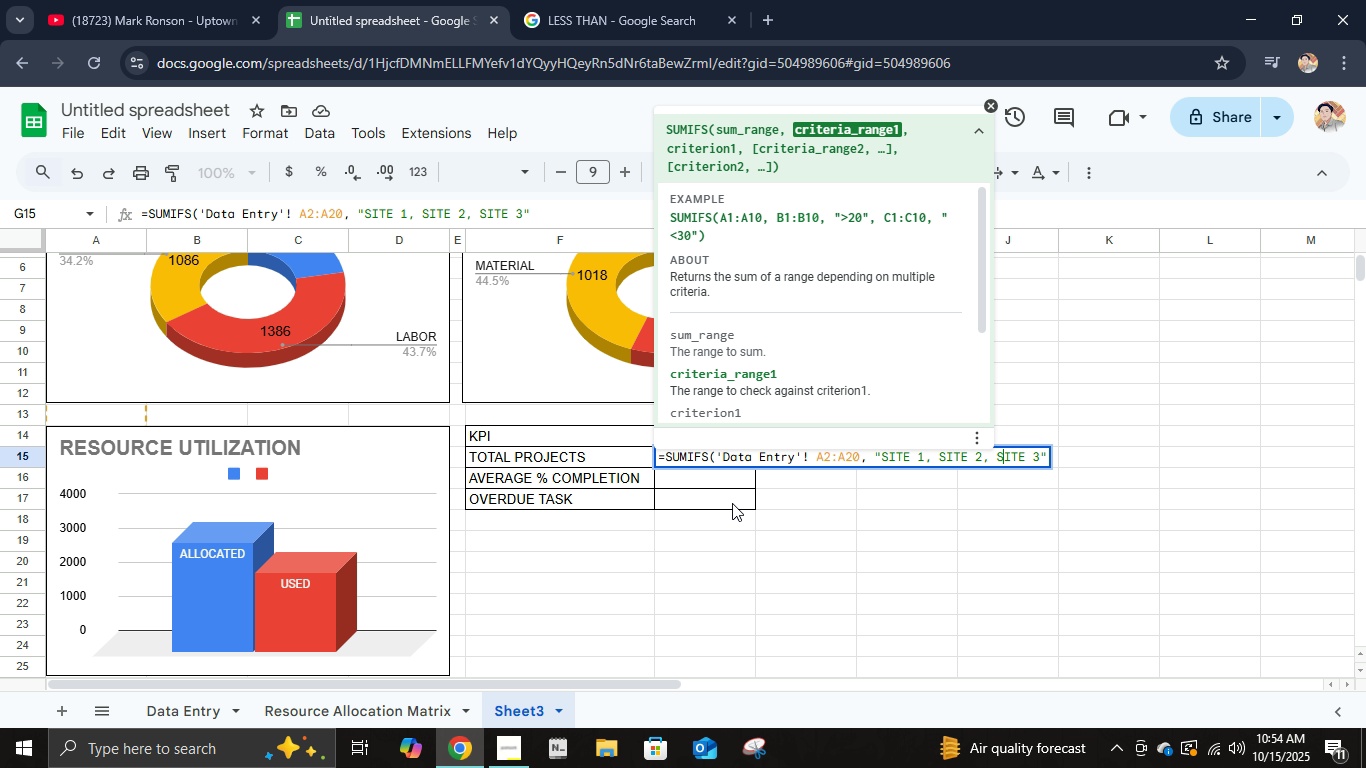 
key(ArrowLeft)
 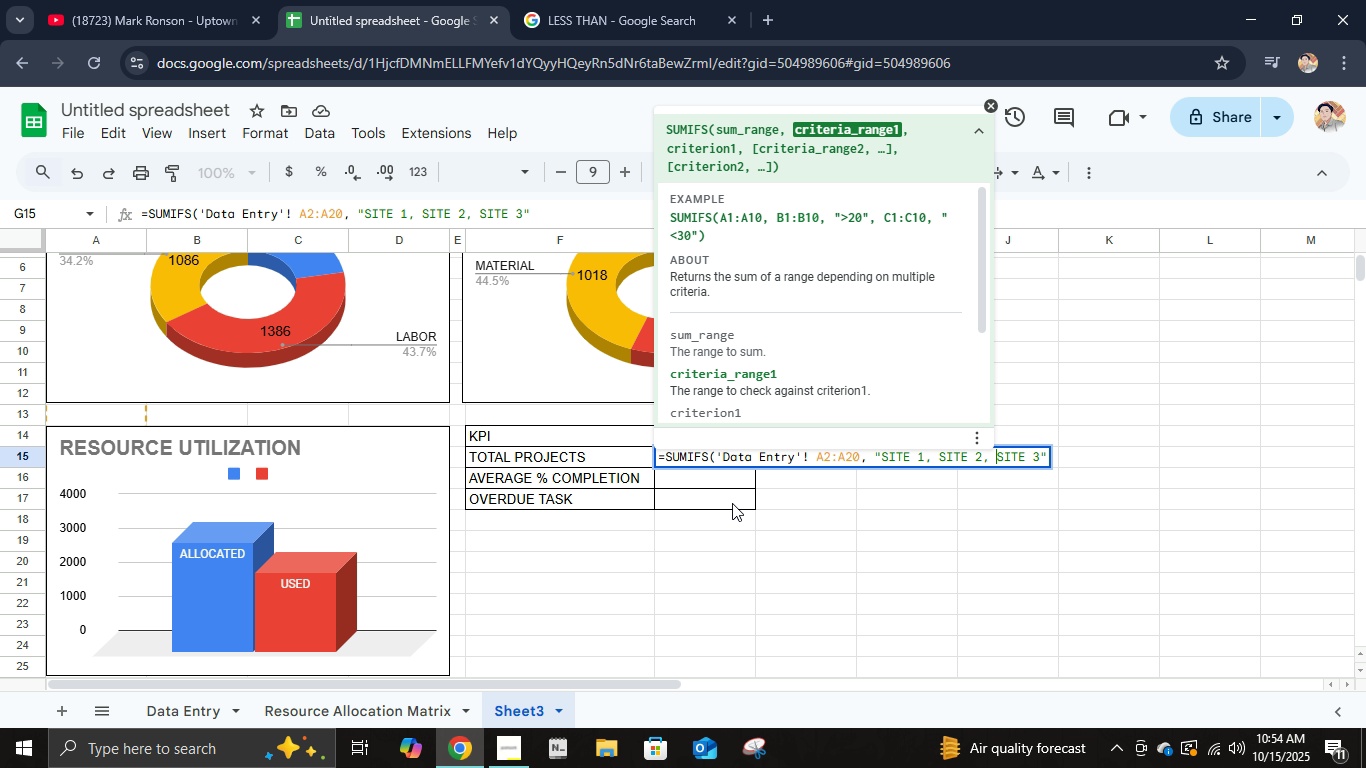 
key(ArrowLeft)
 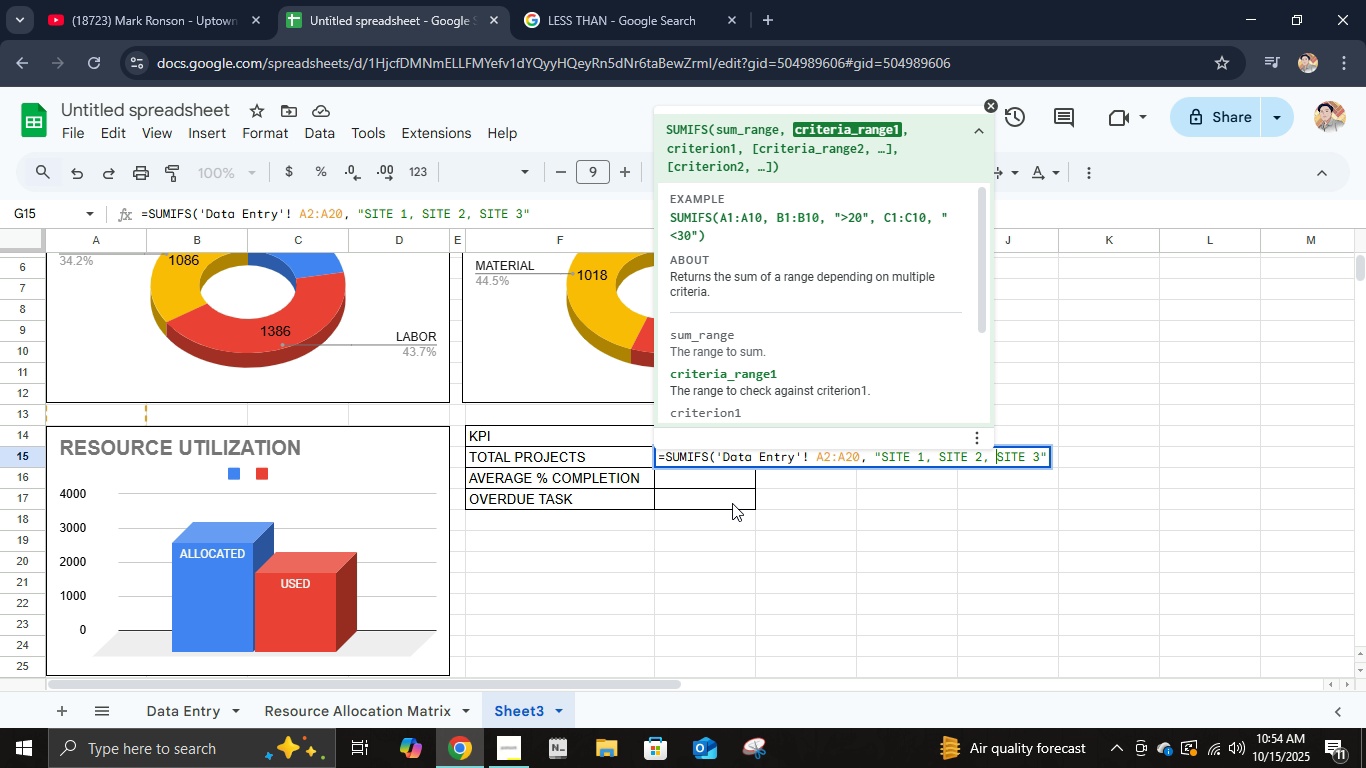 
key(Shift+ShiftRight)
 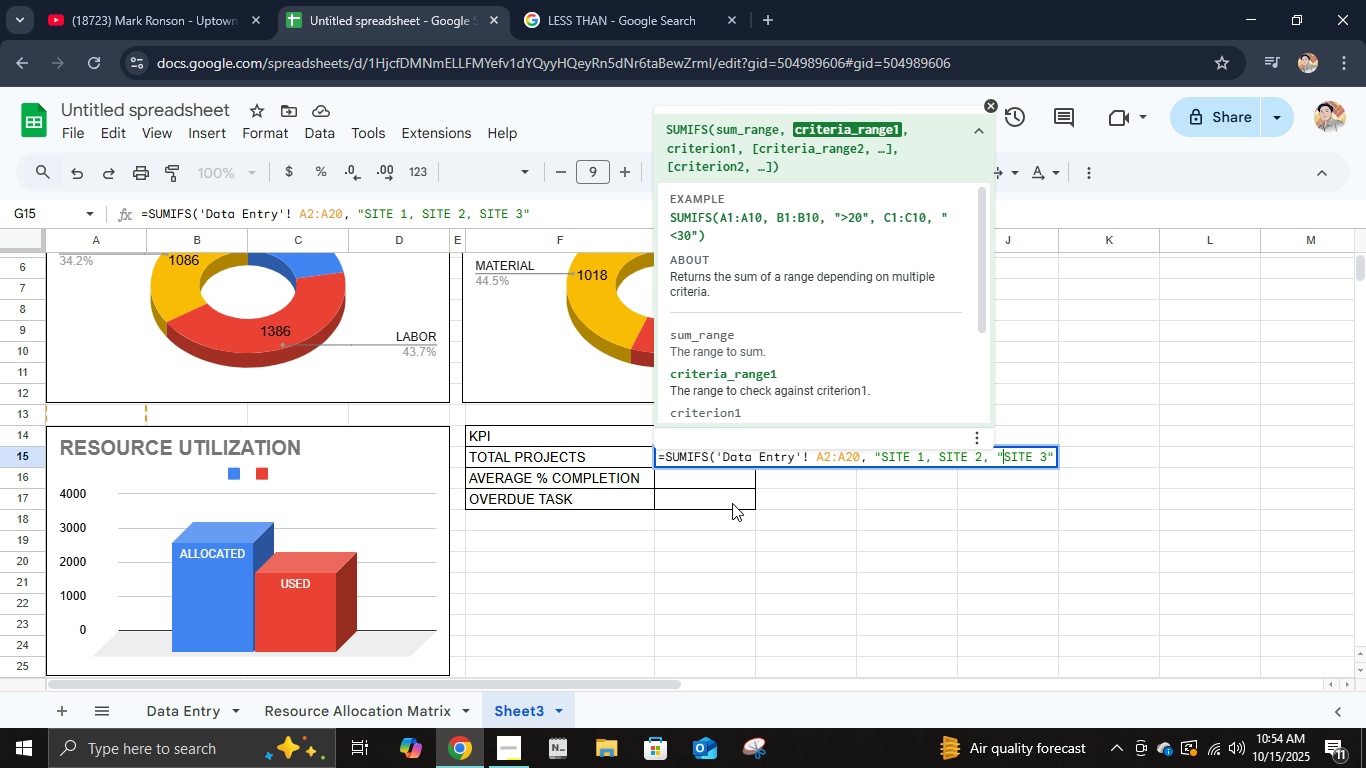 
key(Shift+Quote)
 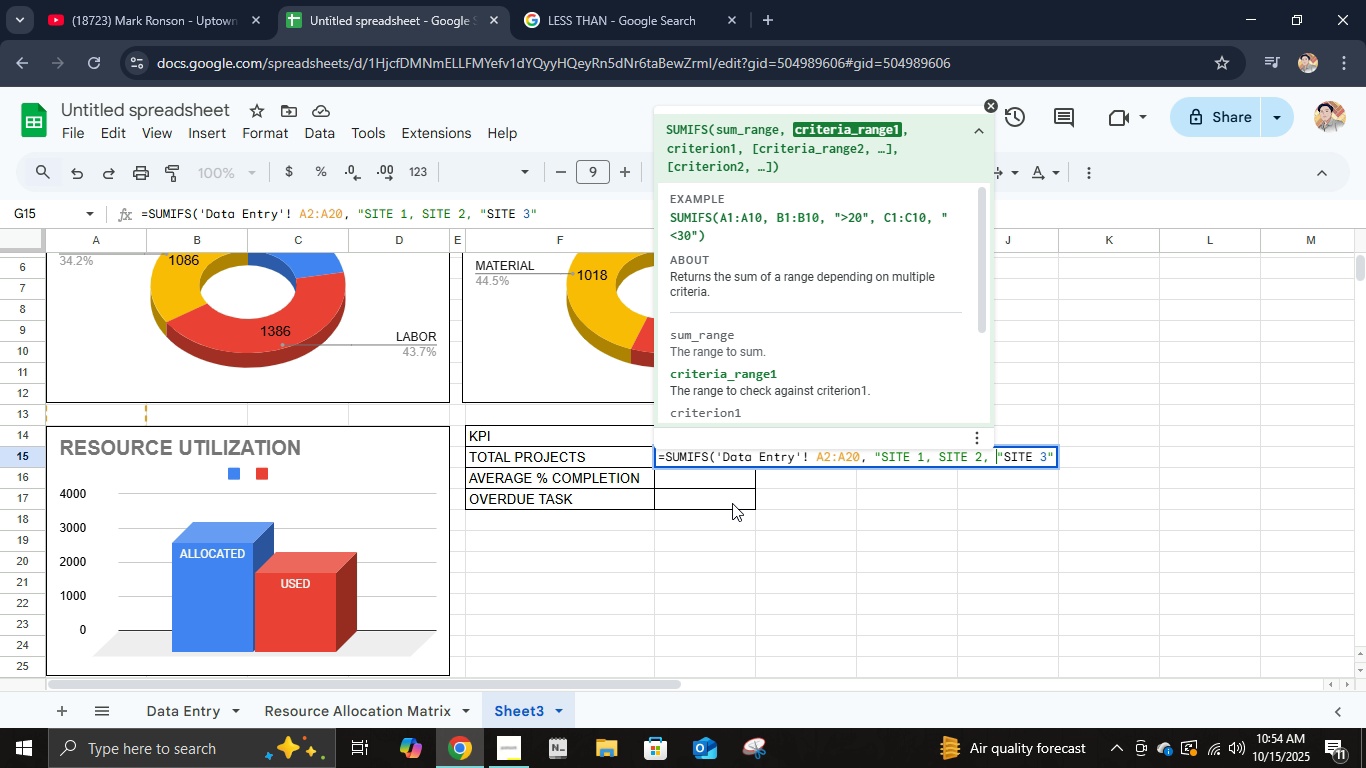 
key(ArrowLeft)
 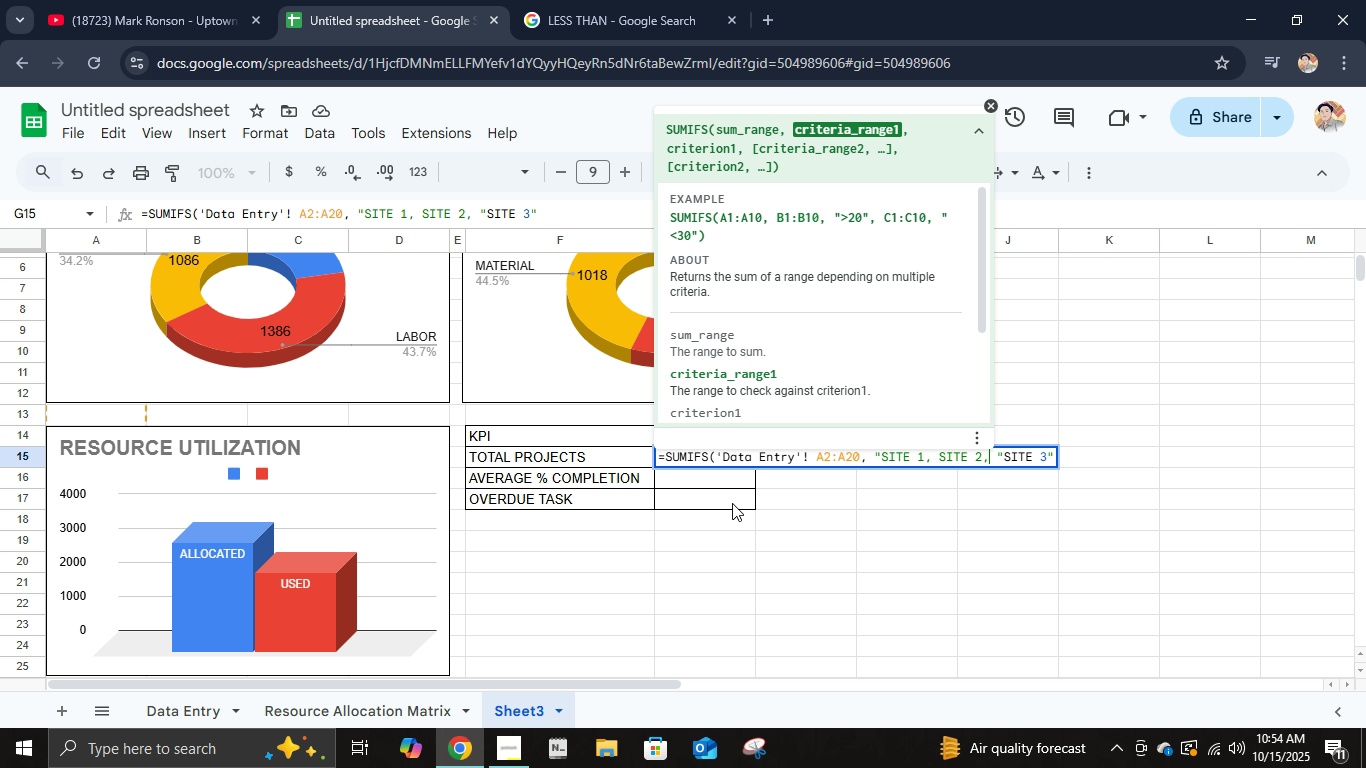 
key(ArrowLeft)
 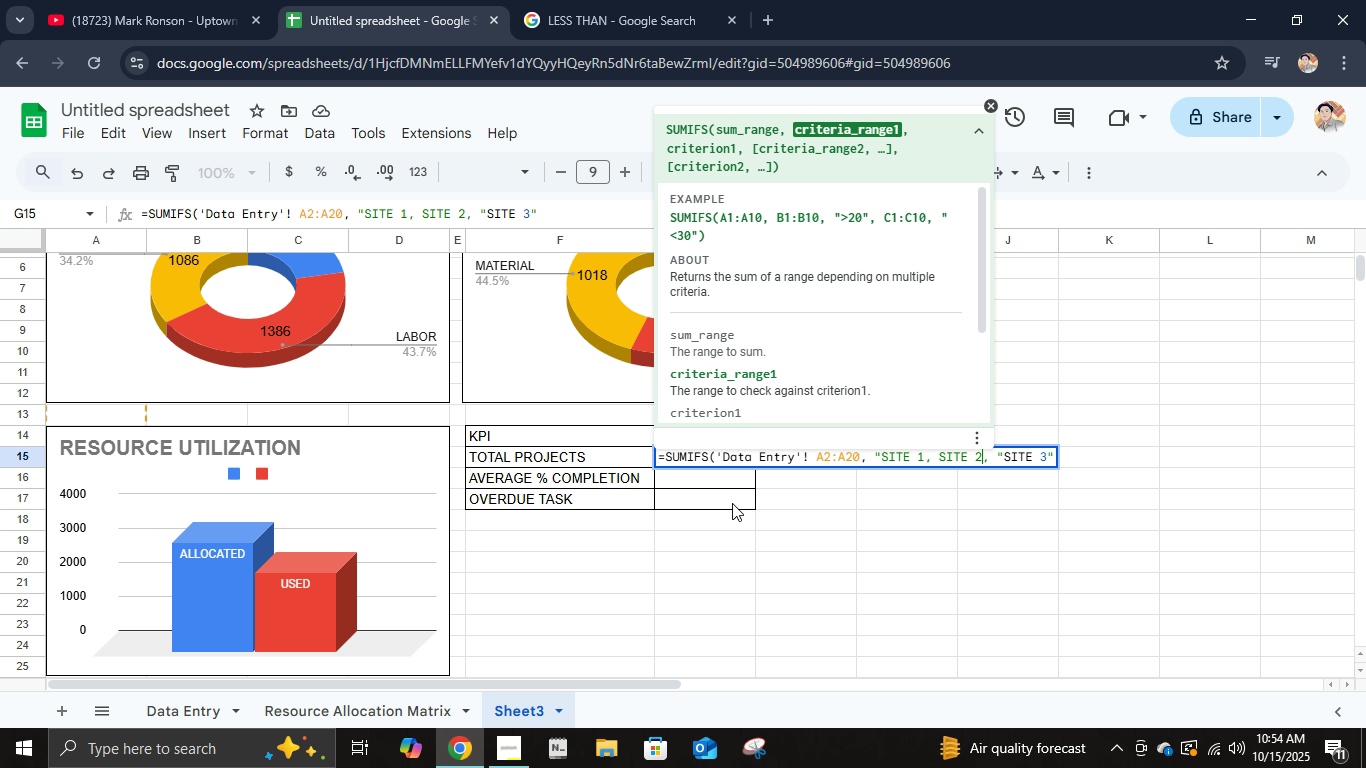 
key(ArrowLeft)
 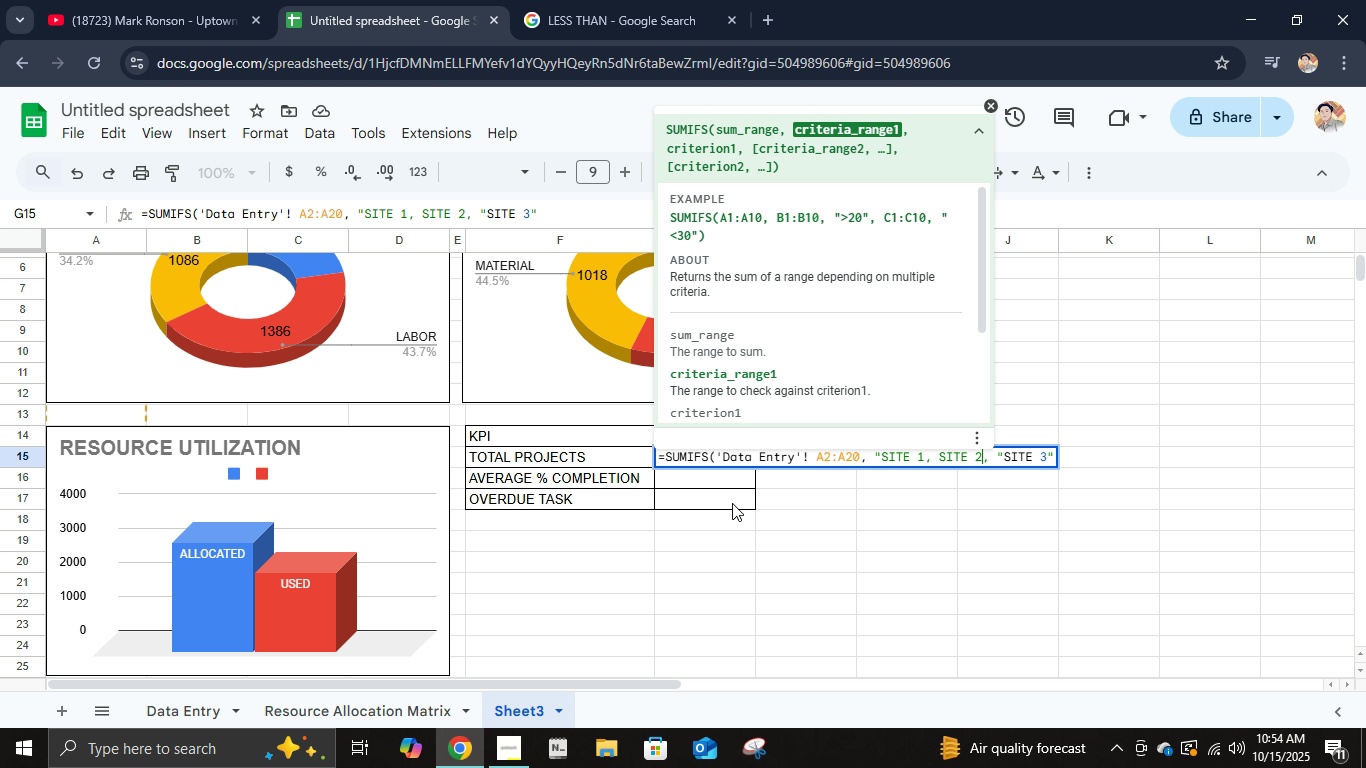 
key(Shift+ShiftRight)
 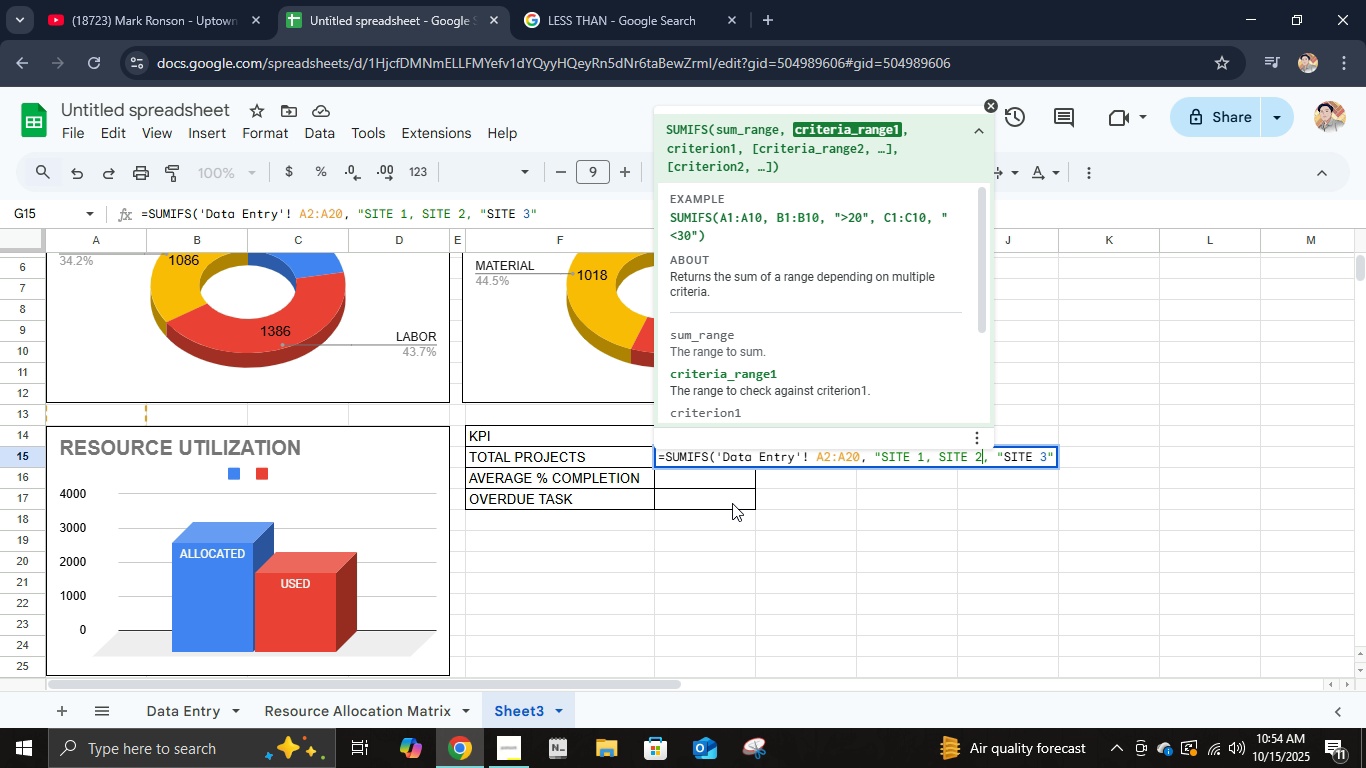 
key(Shift+Quote)
 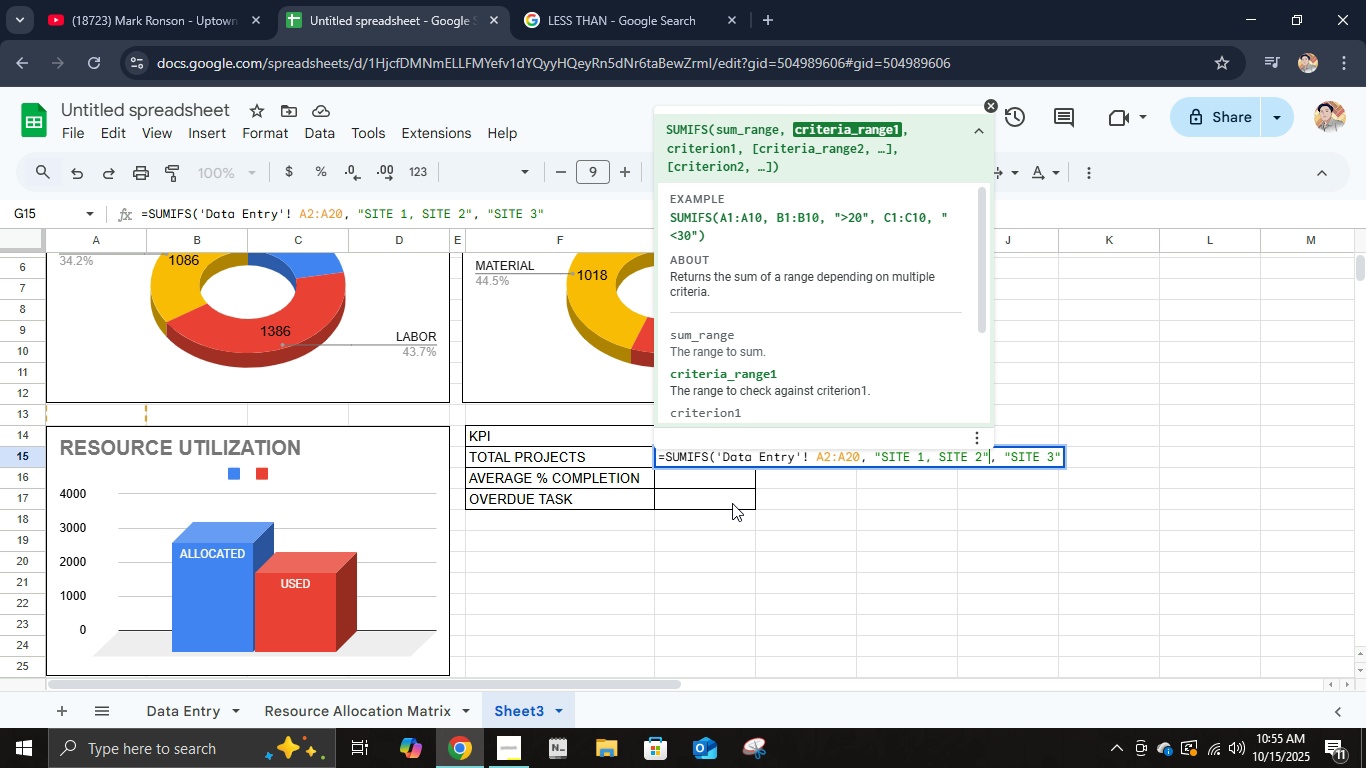 
key(ArrowLeft)
 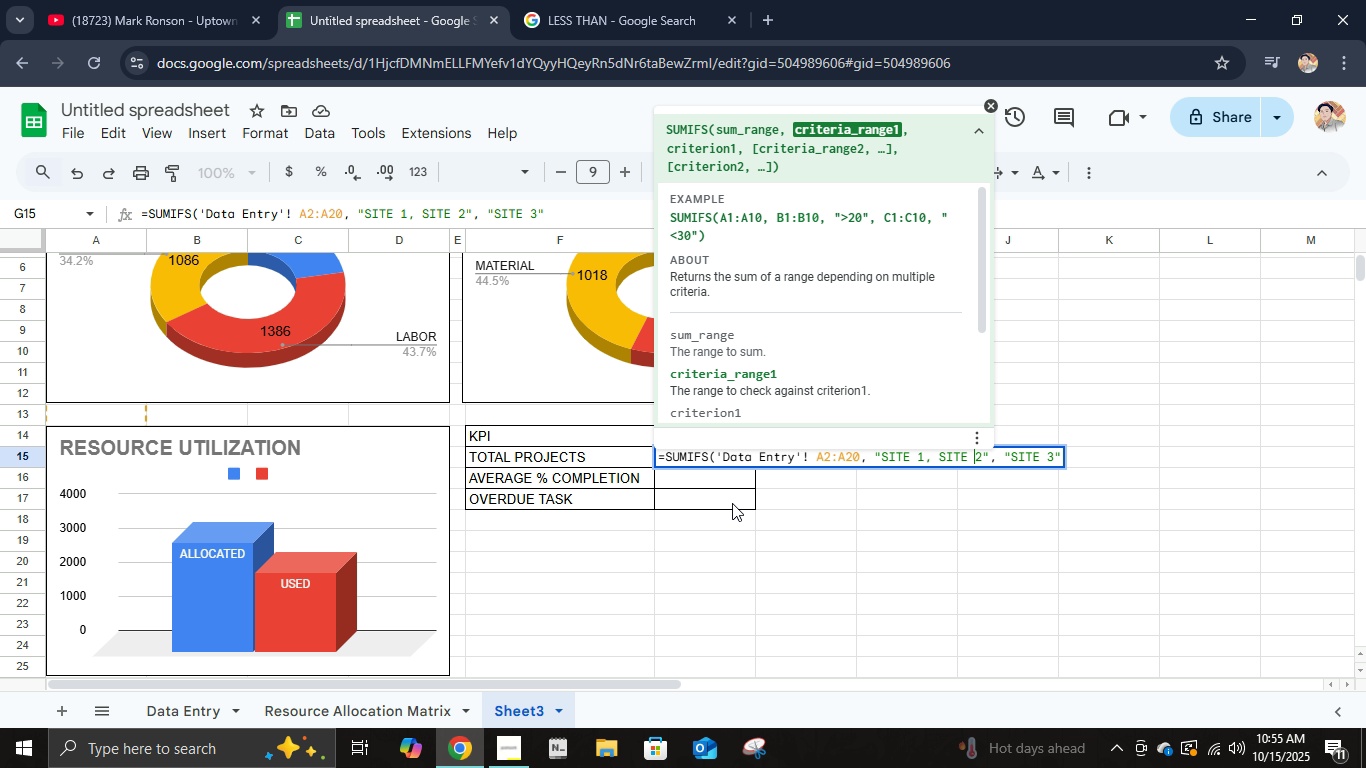 
key(ArrowLeft)
 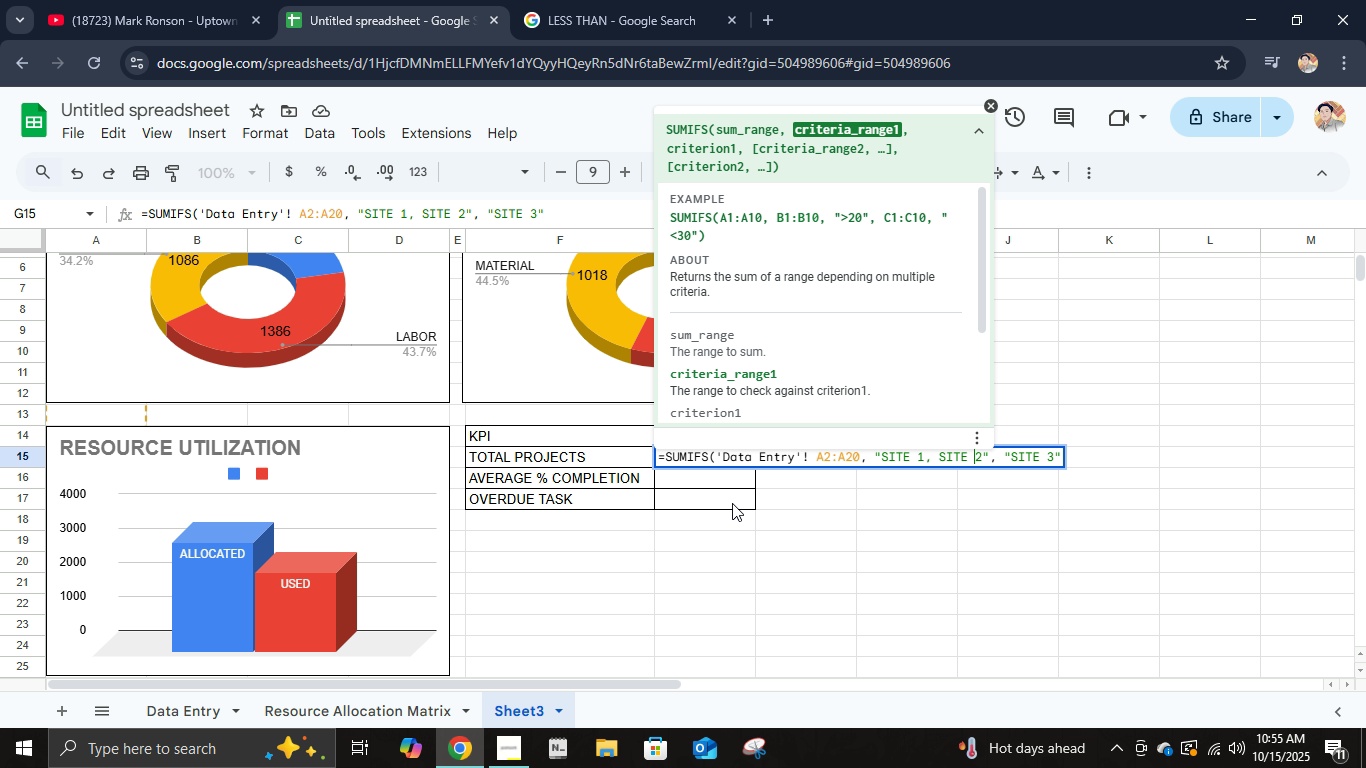 
key(ArrowLeft)
 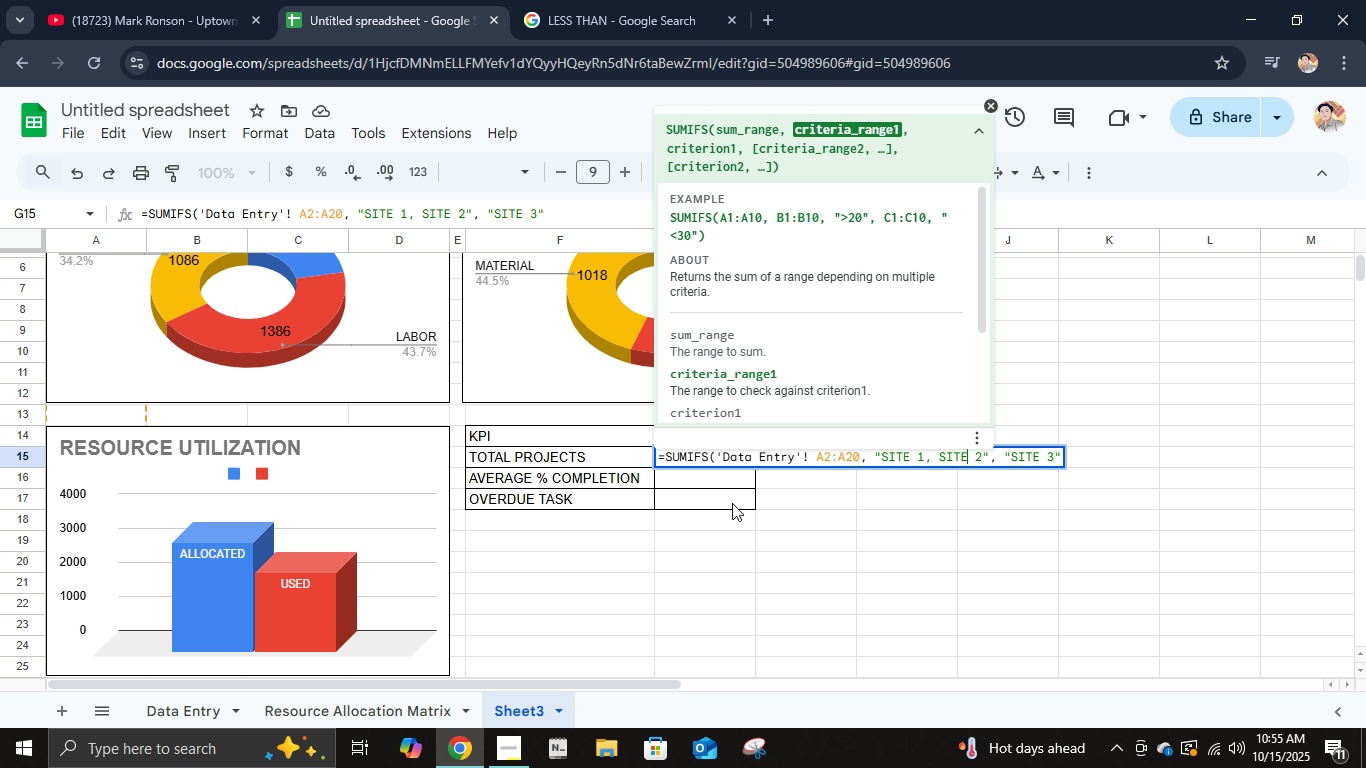 
key(ArrowLeft)
 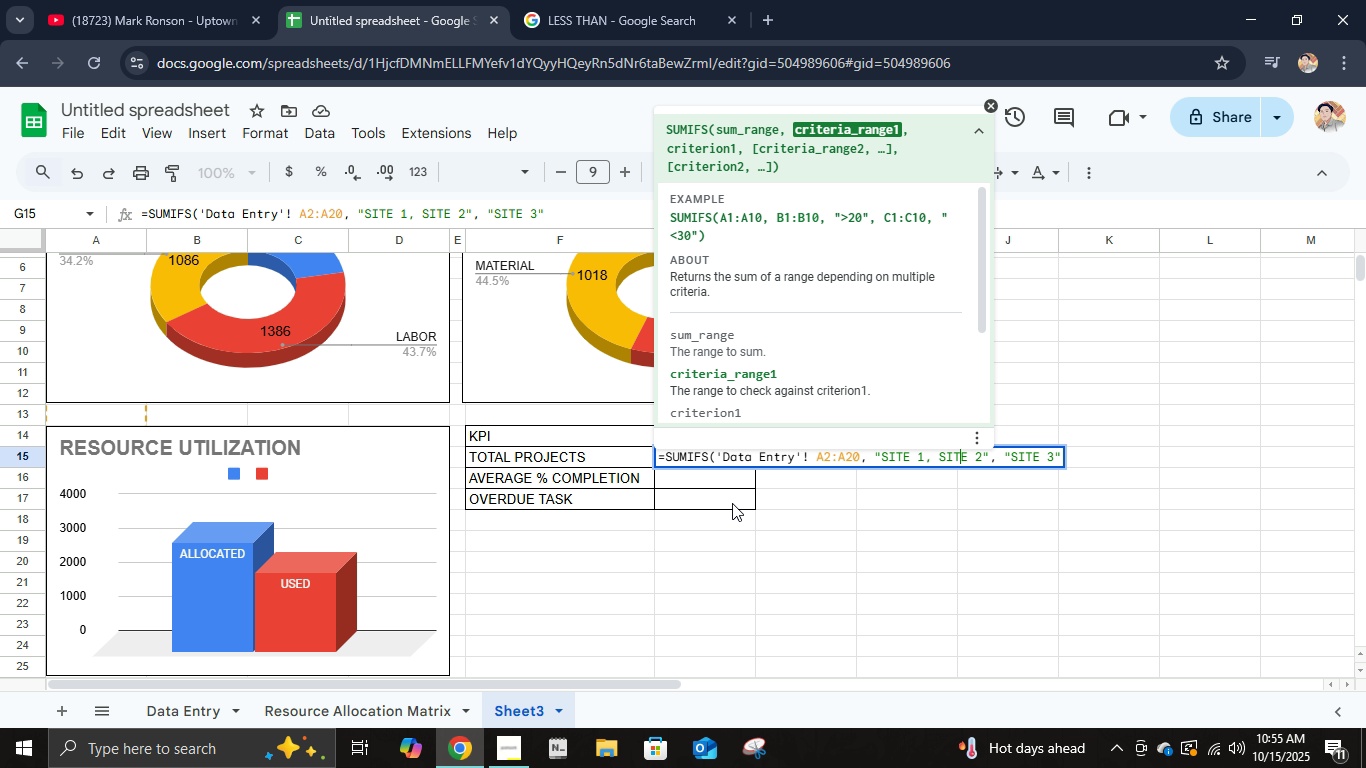 
key(ArrowLeft)
 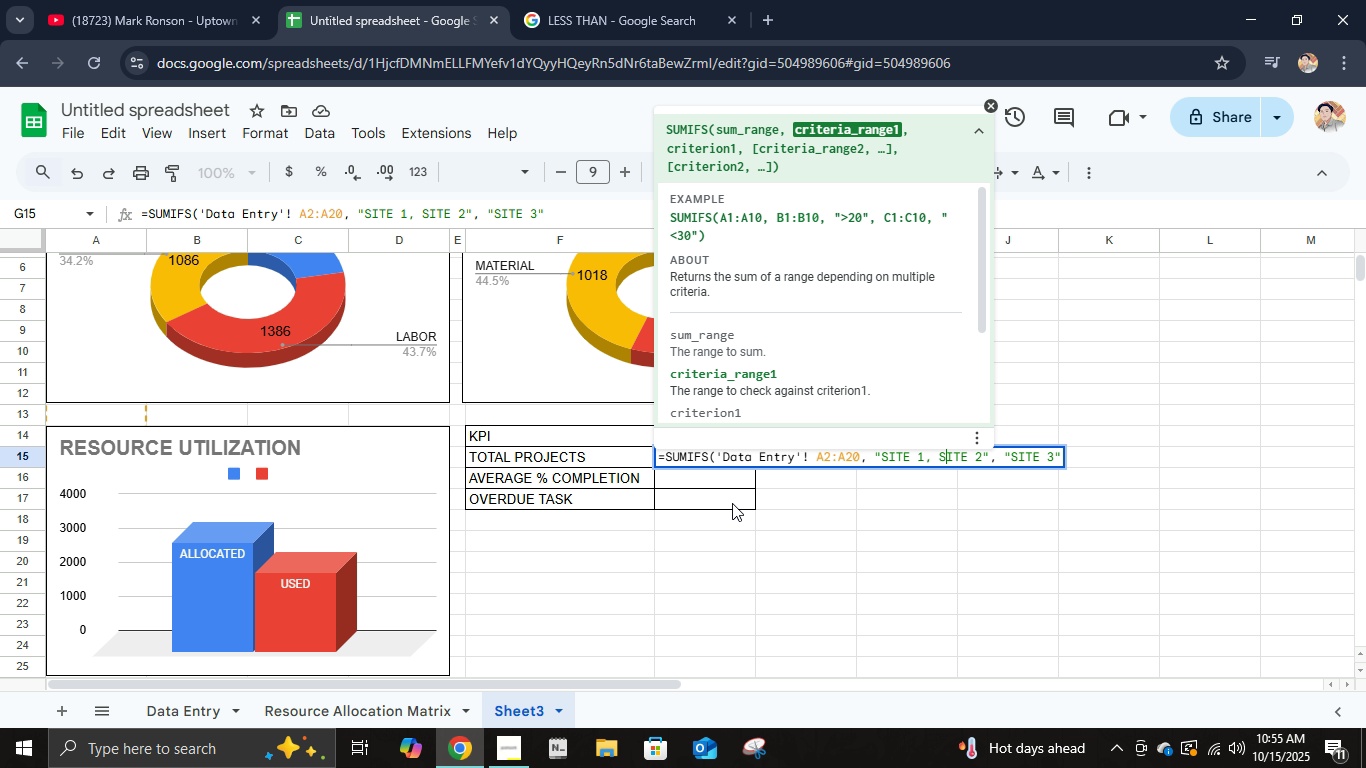 
key(ArrowLeft)
 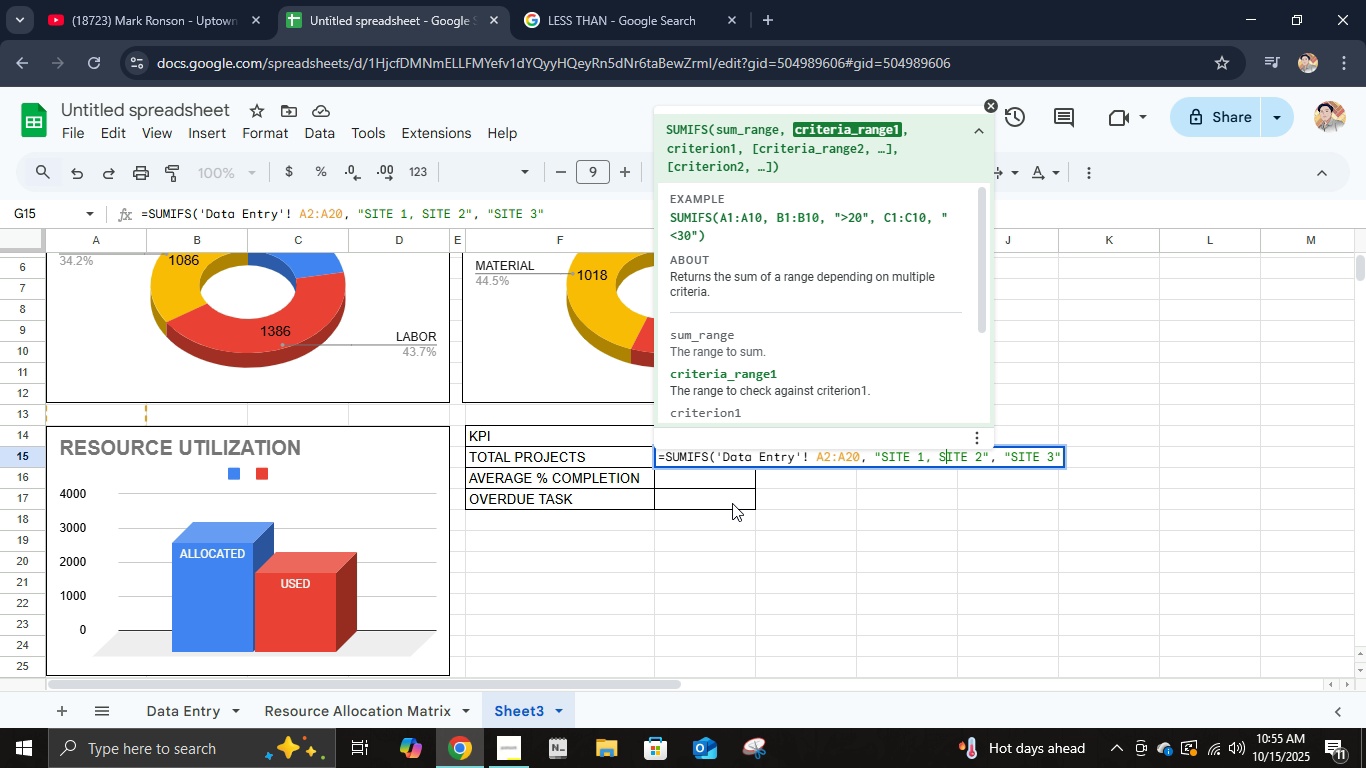 
key(ArrowLeft)
 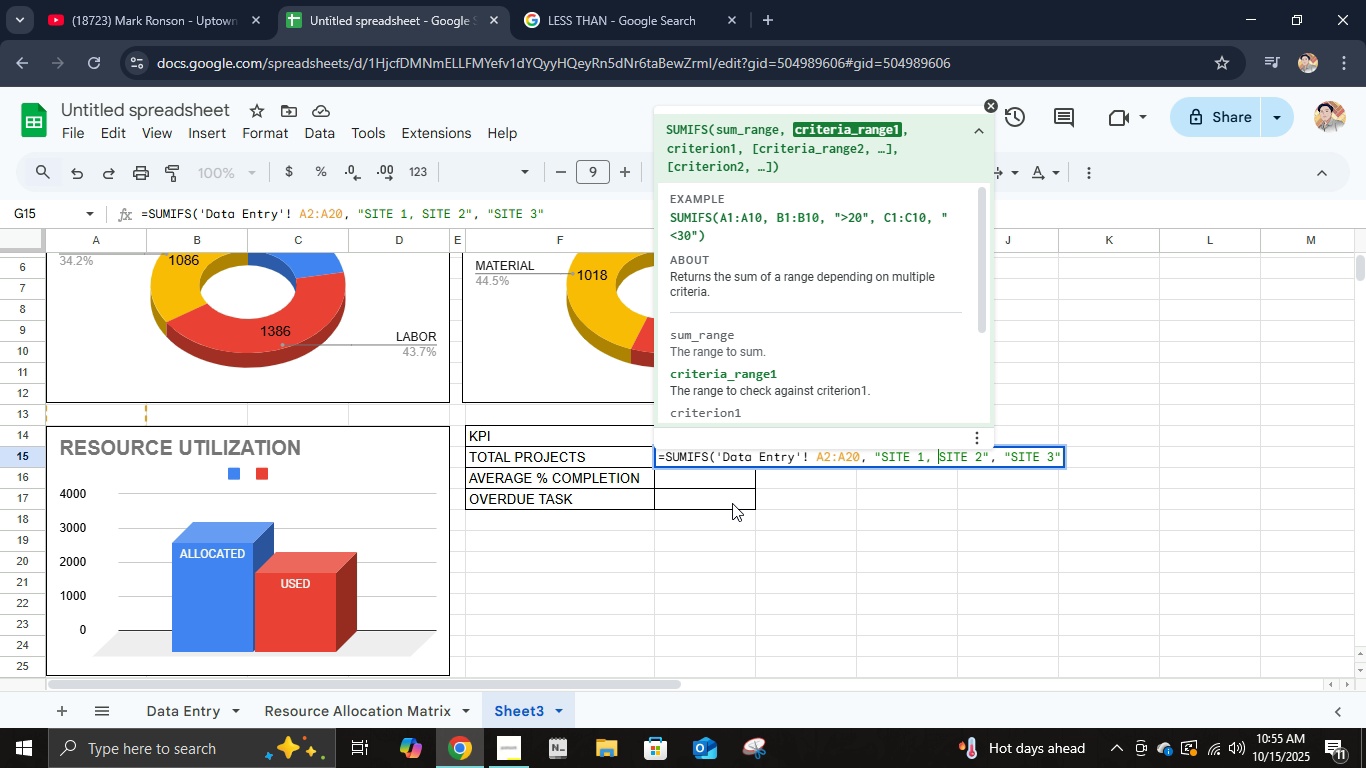 
key(Shift+ShiftRight)
 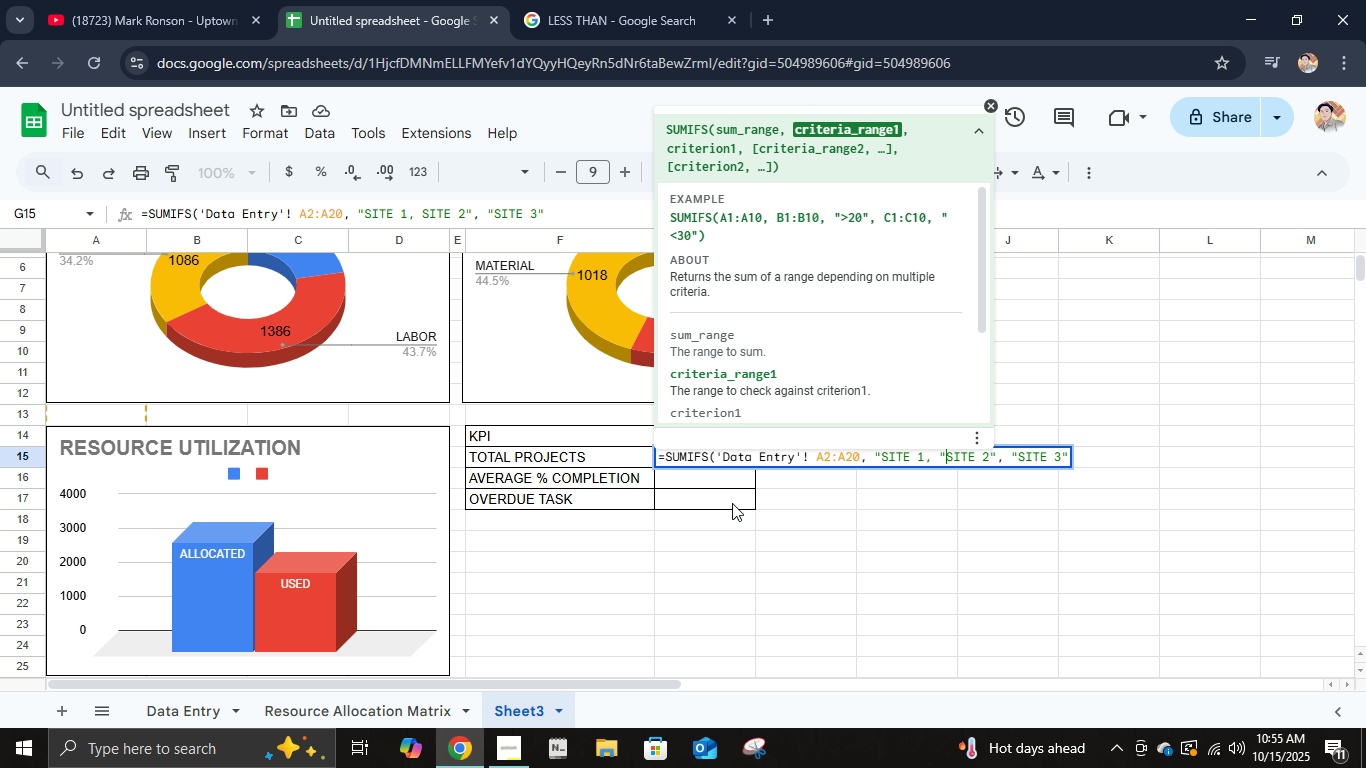 
key(Shift+Quote)
 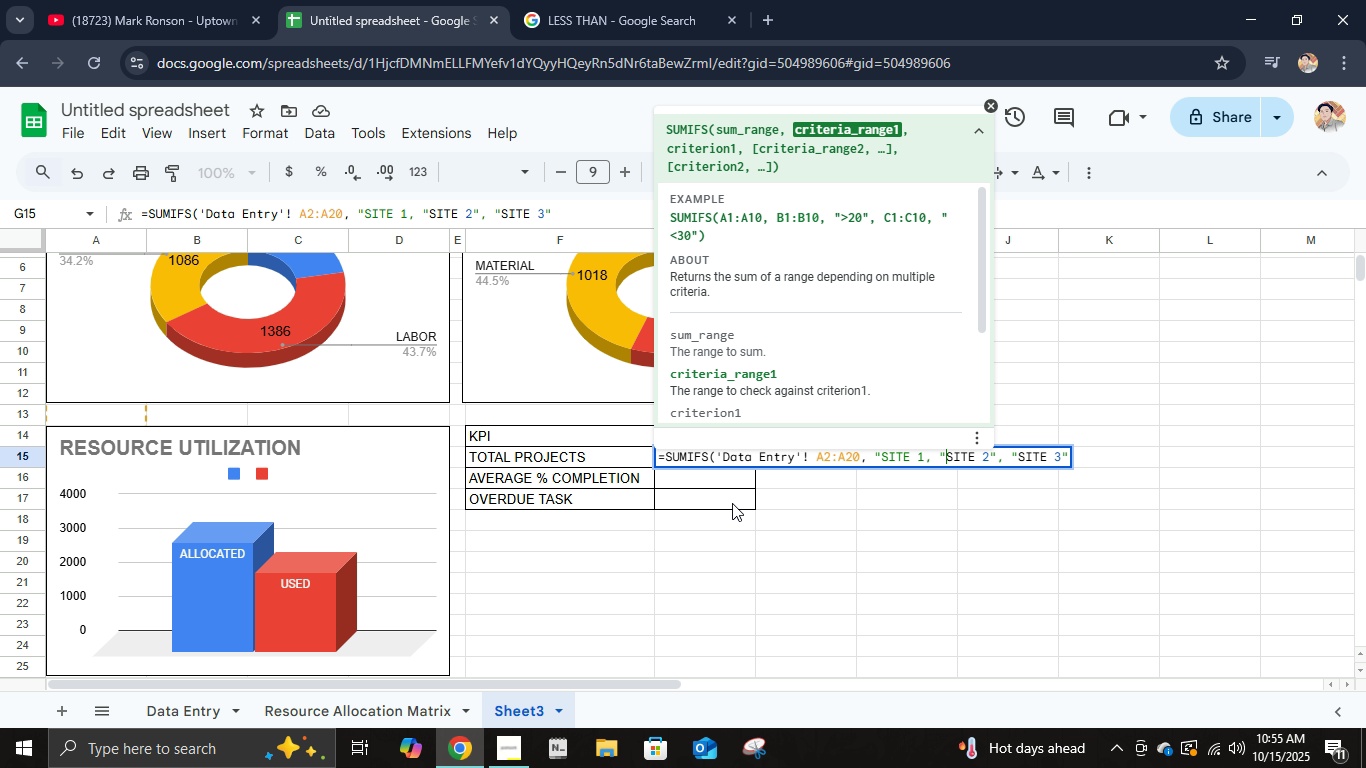 
key(ArrowLeft)
 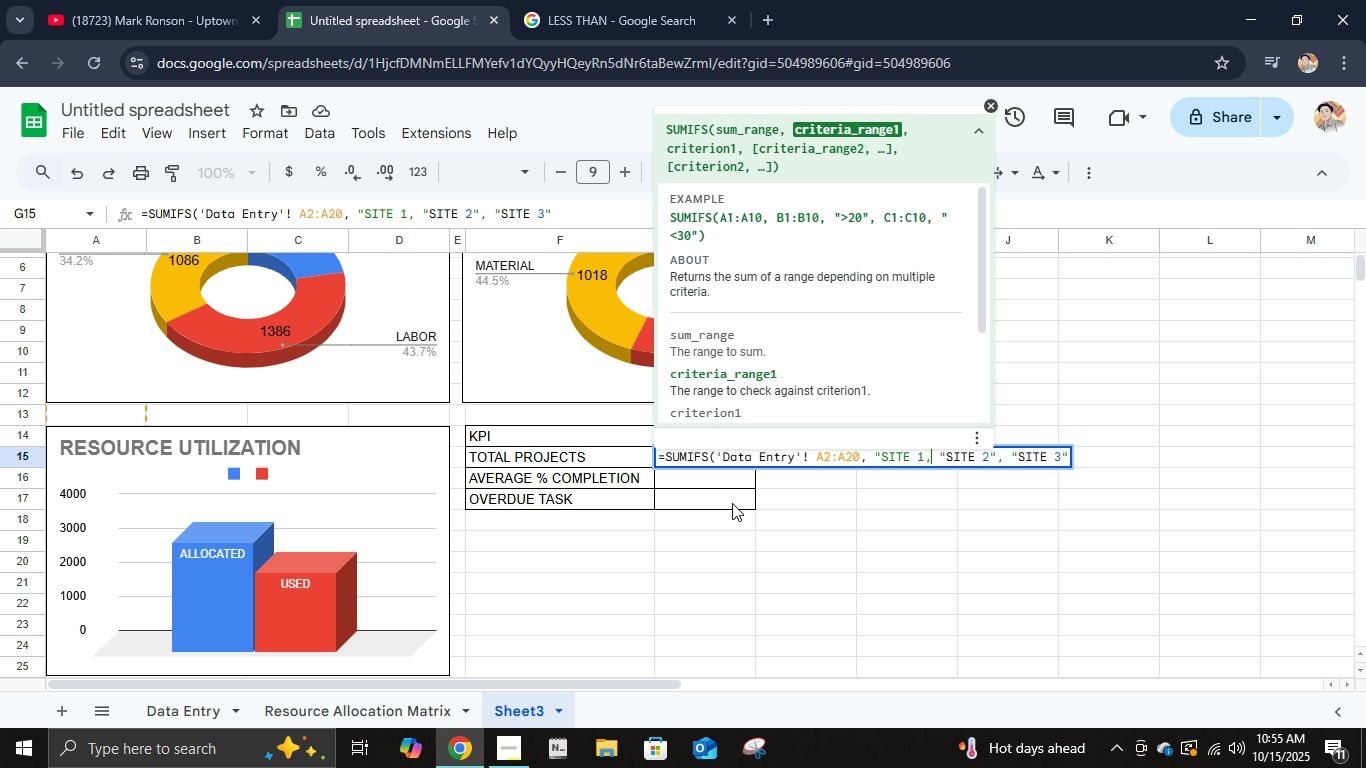 
key(ArrowLeft)
 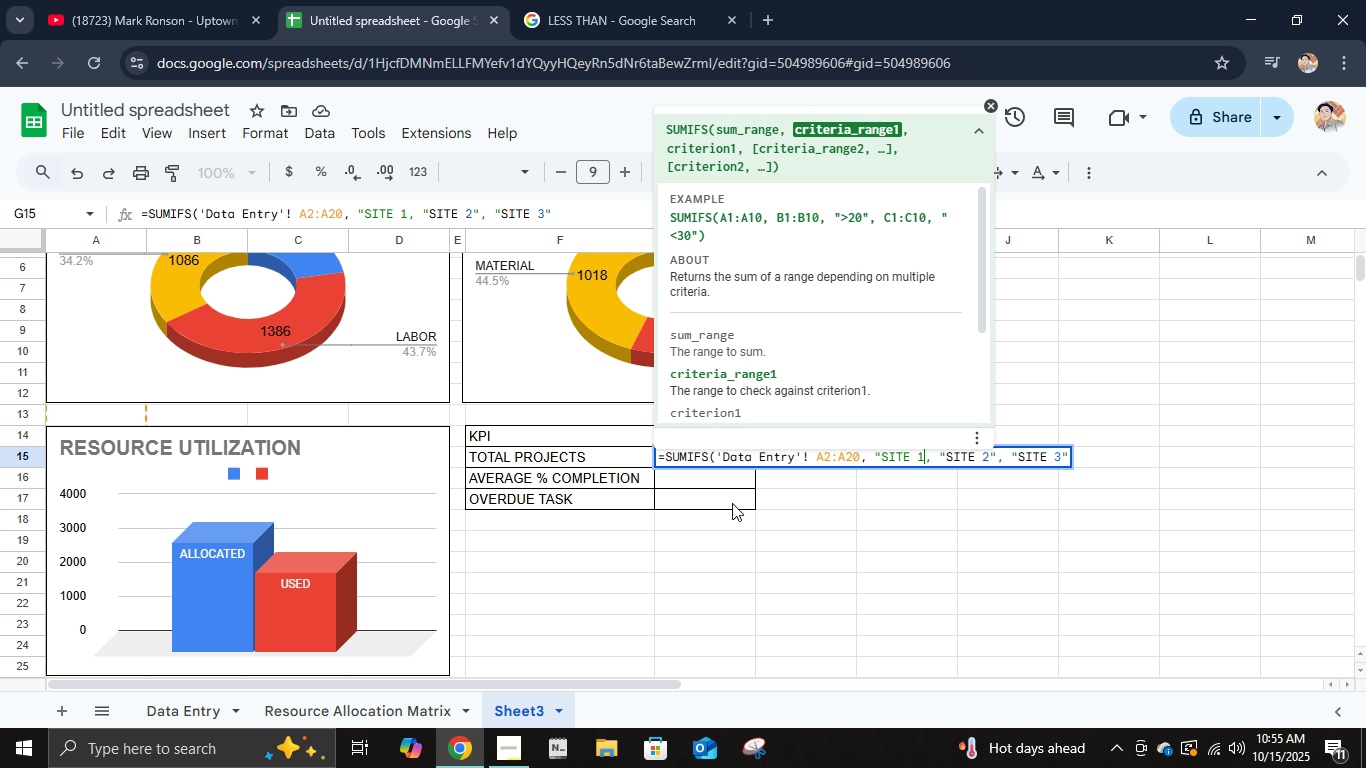 
key(ArrowLeft)
 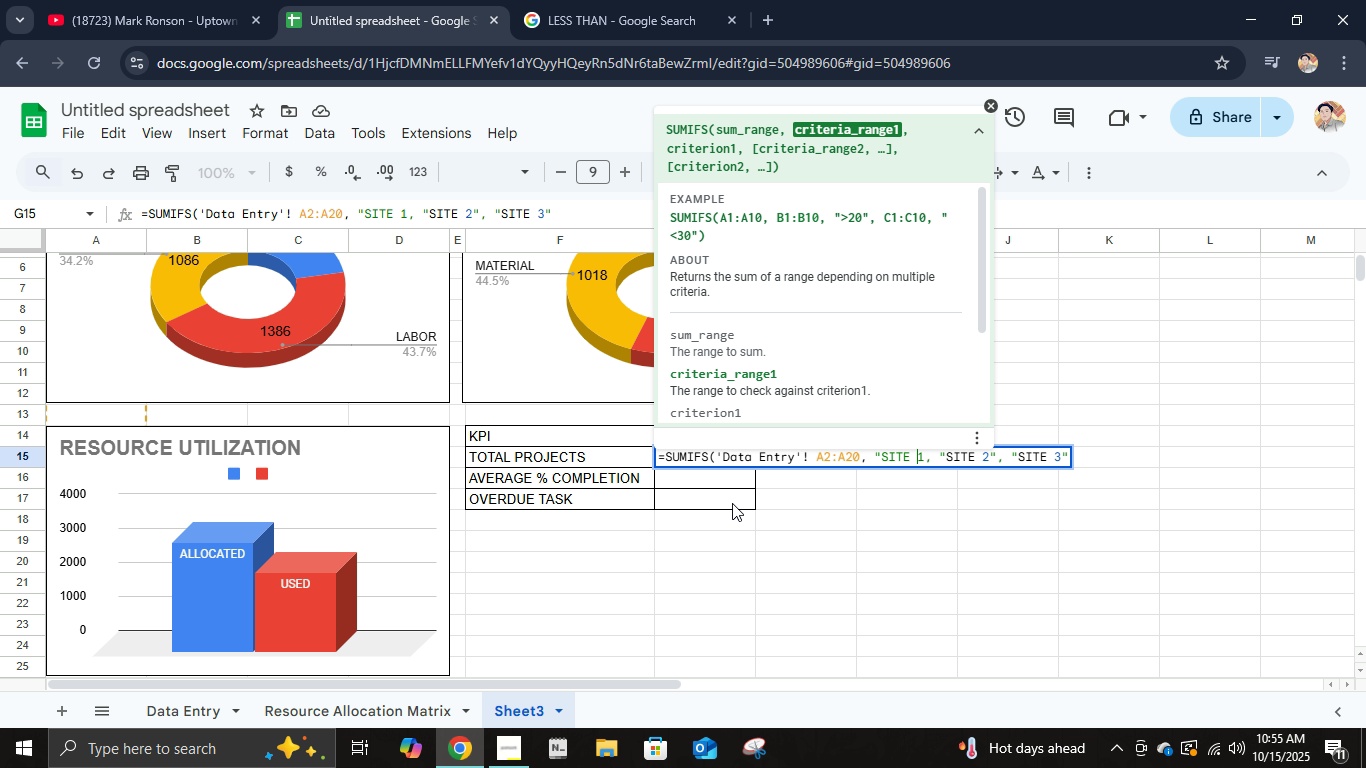 
key(ArrowLeft)
 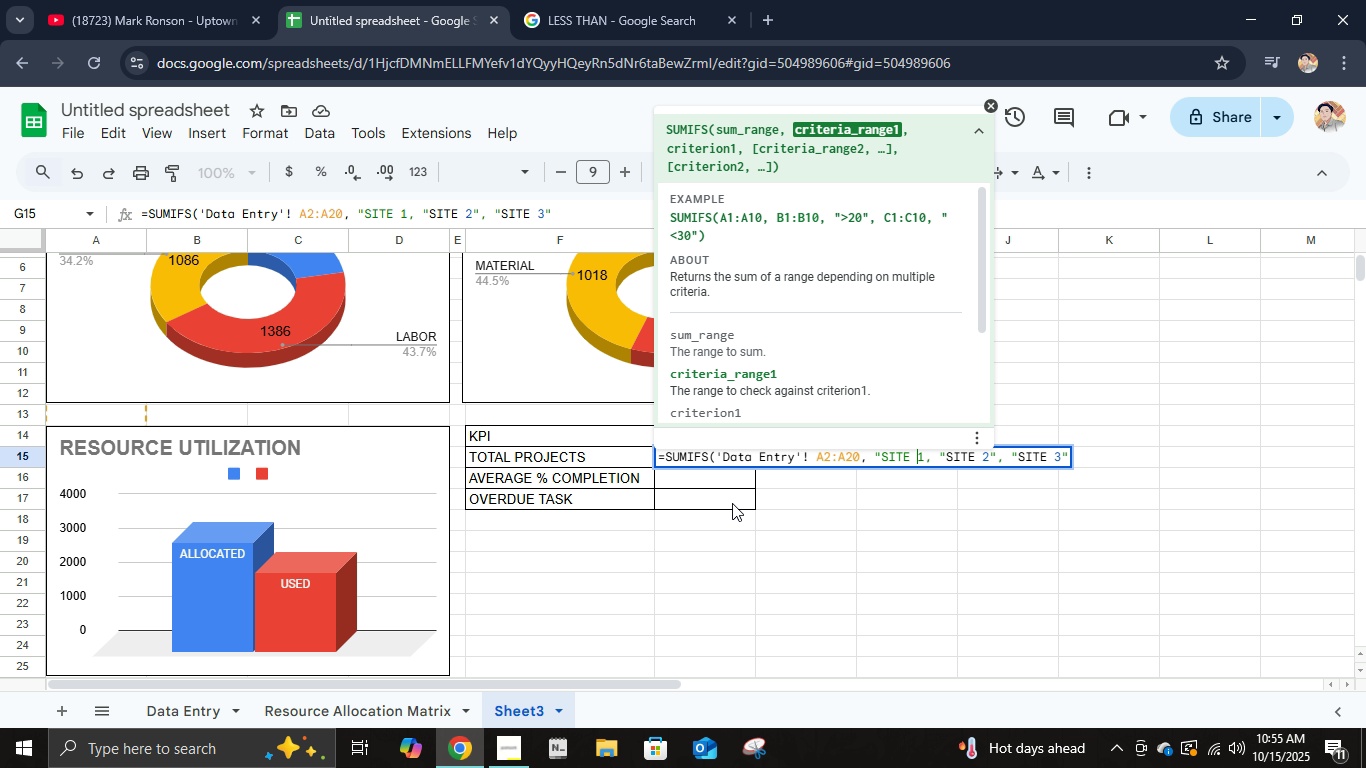 
key(ArrowRight)
 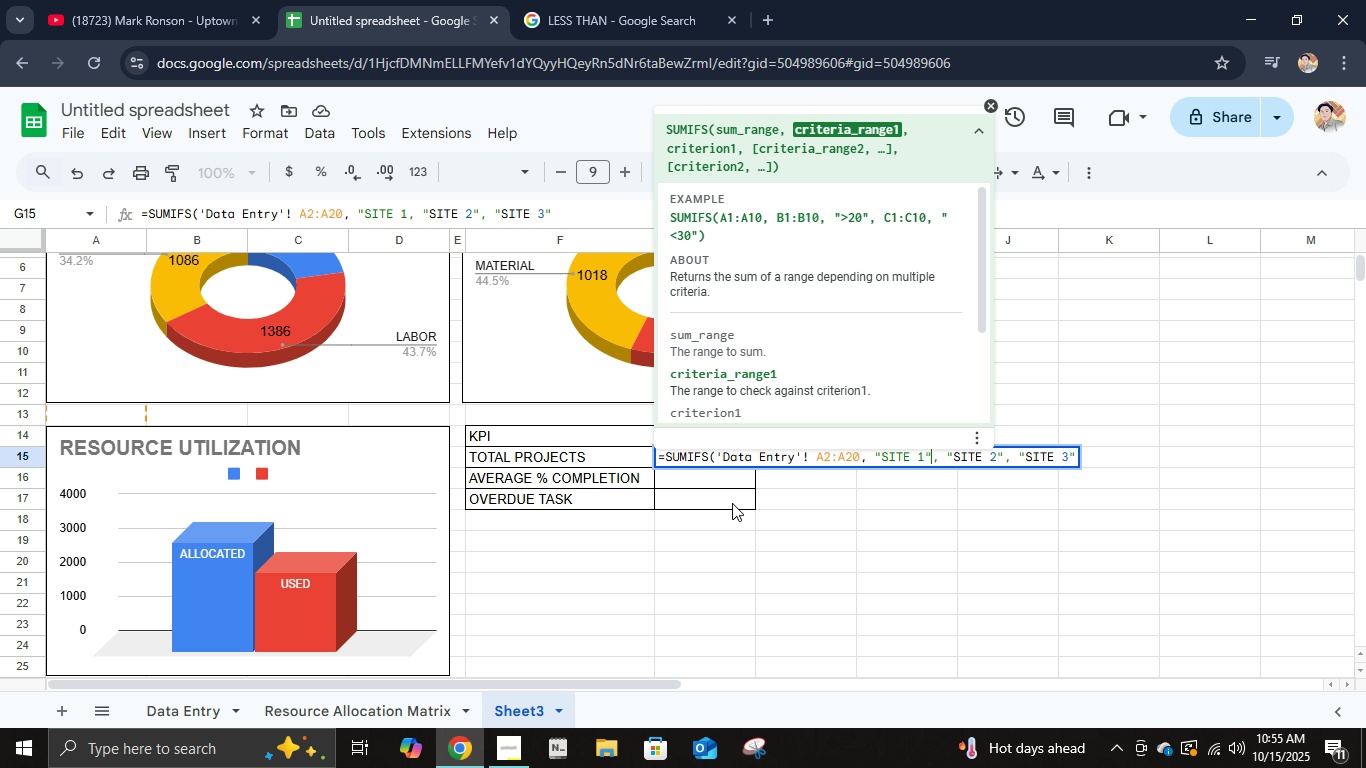 
key(Shift+ShiftRight)
 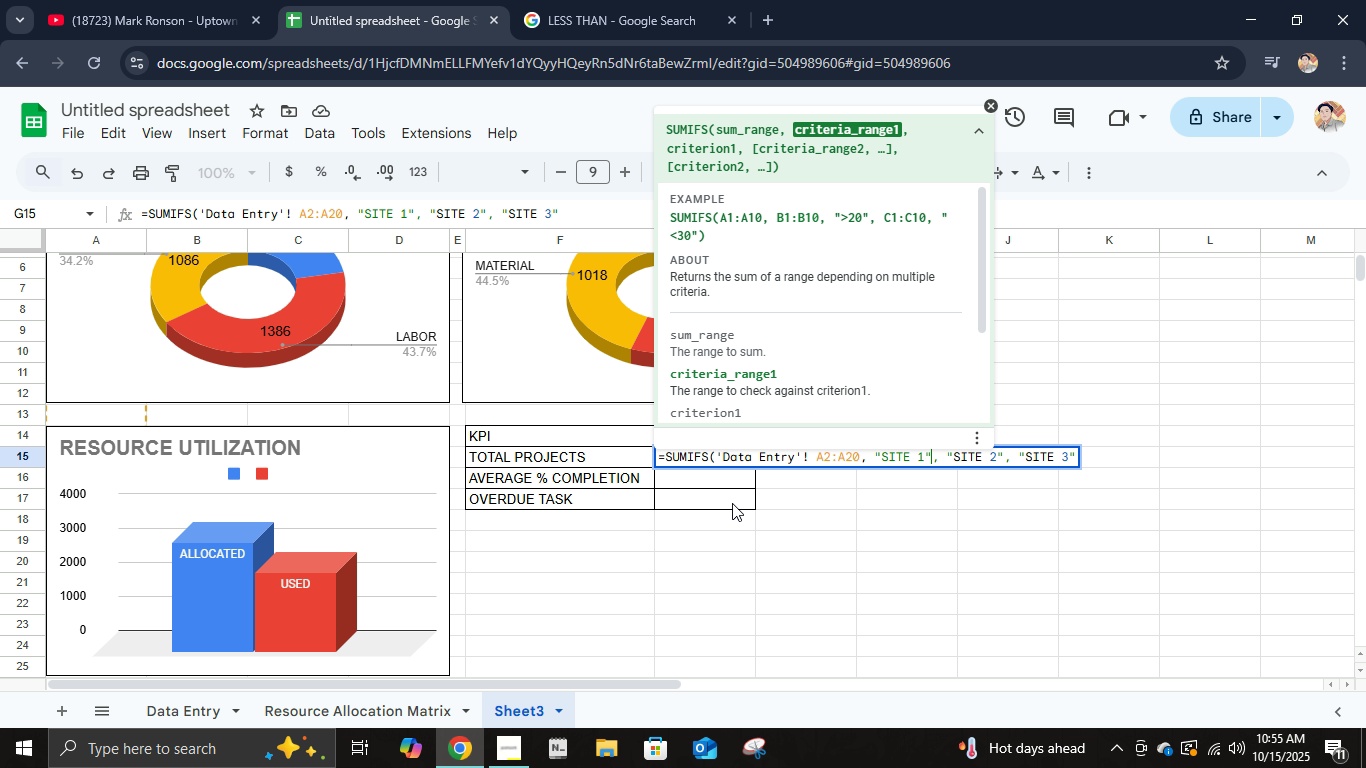 
key(Shift+Quote)
 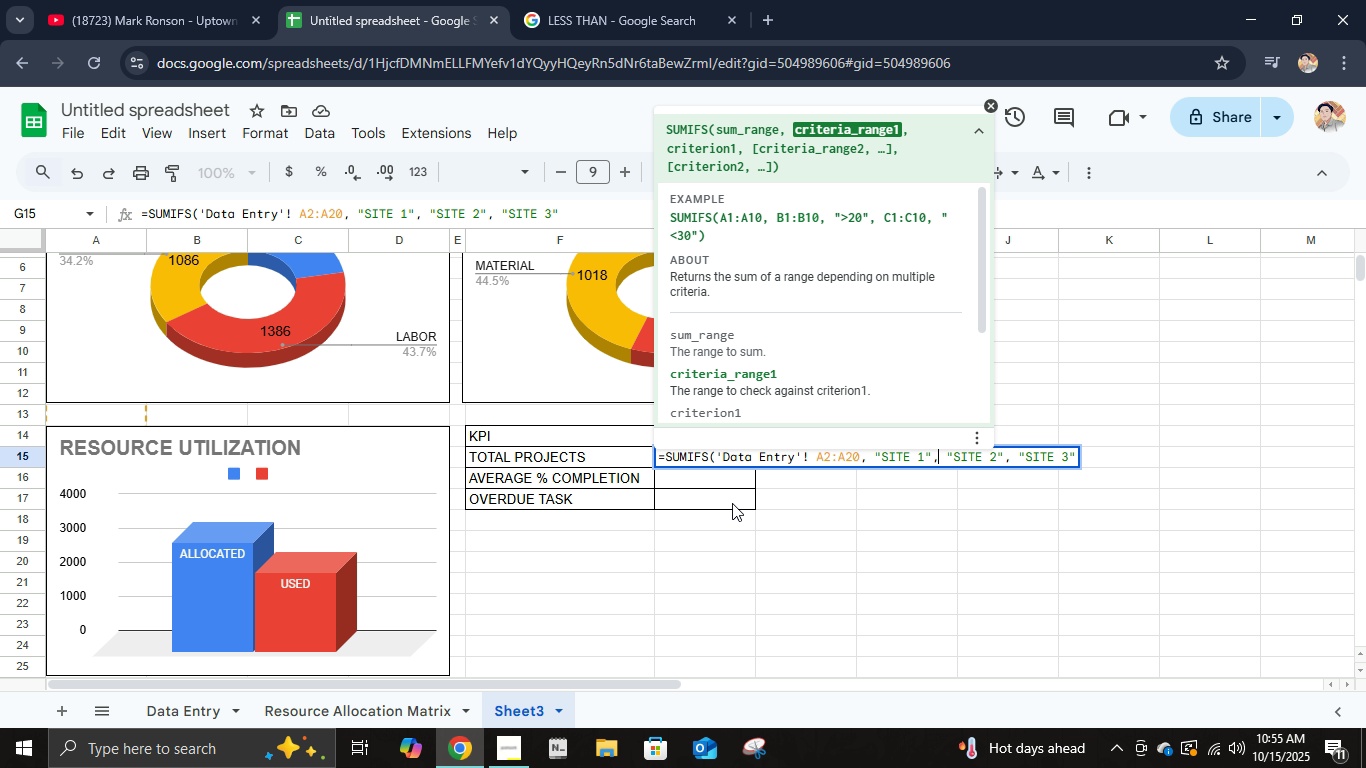 
hold_key(key=ArrowRight, duration=0.91)
 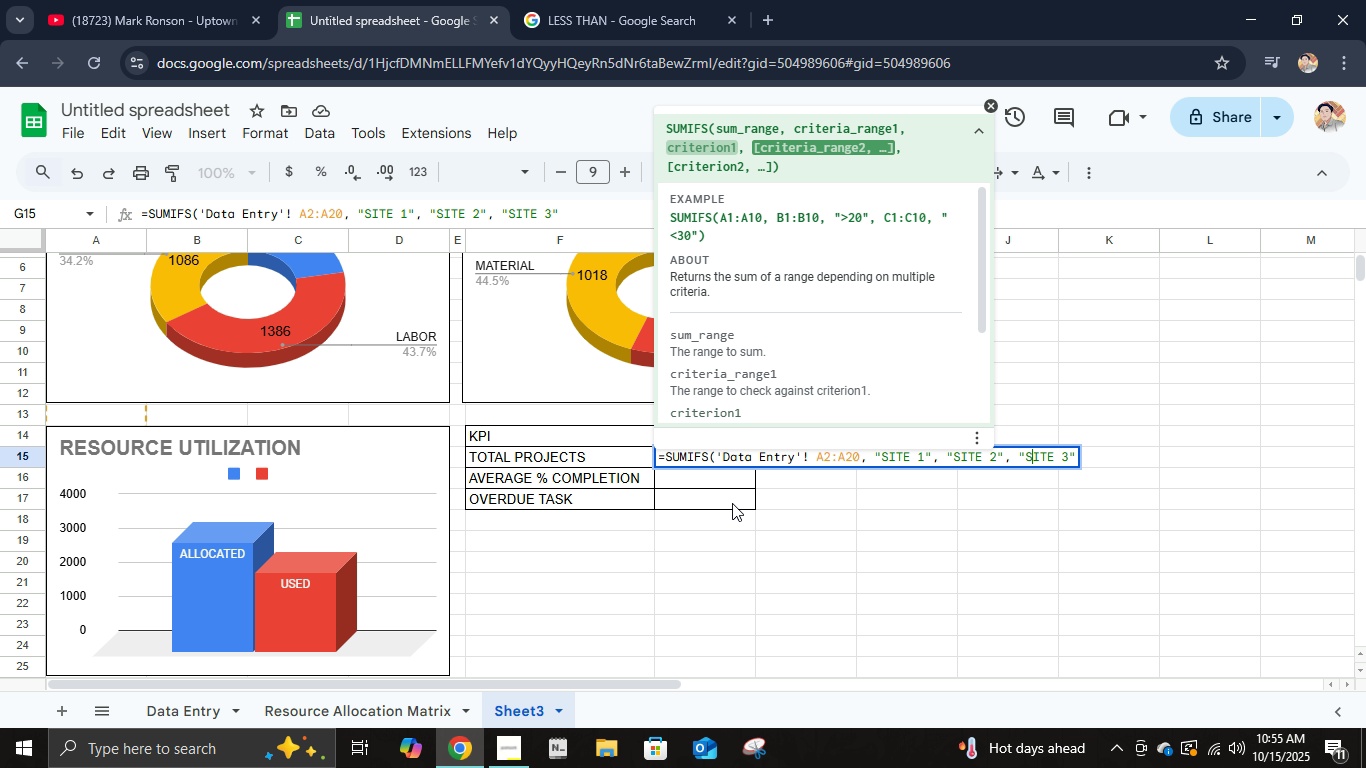 
key(ArrowRight)
 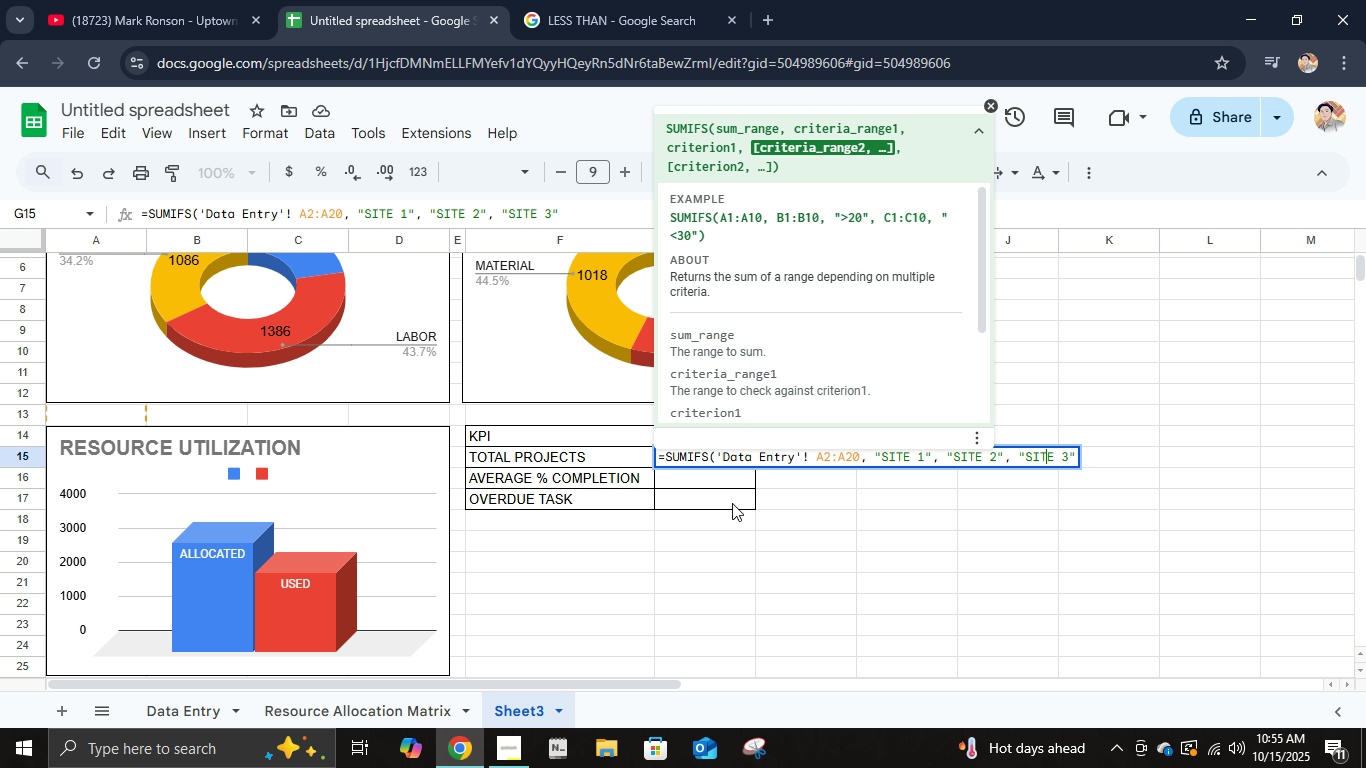 
key(ArrowRight)
 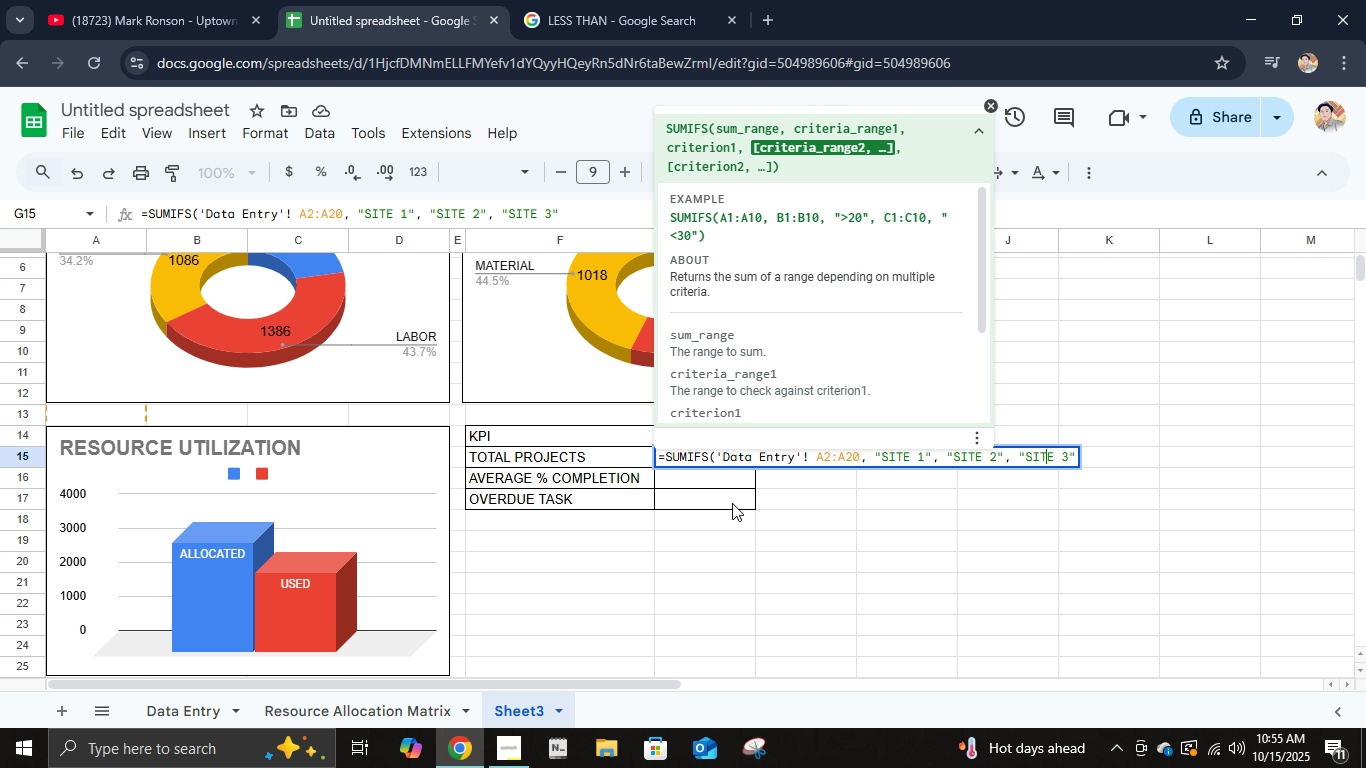 
key(ArrowRight)
 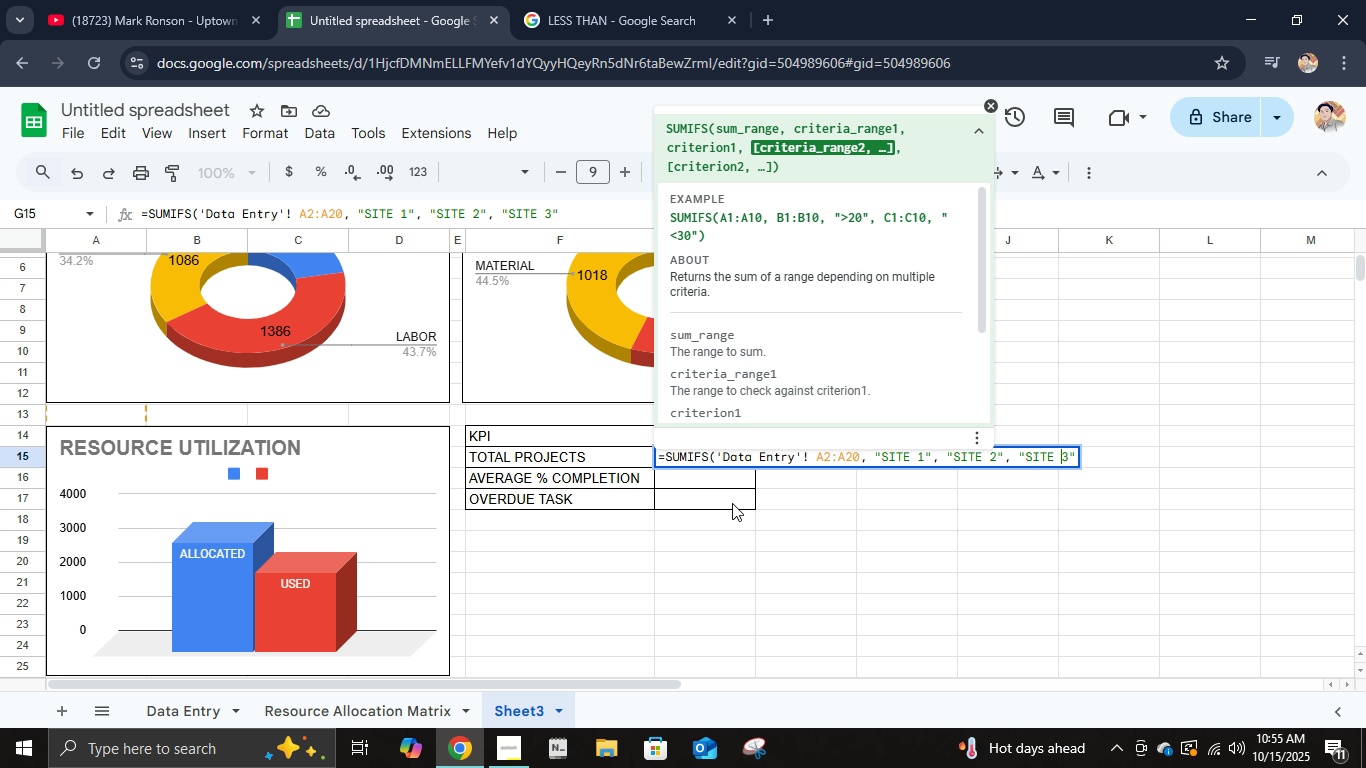 
key(ArrowRight)
 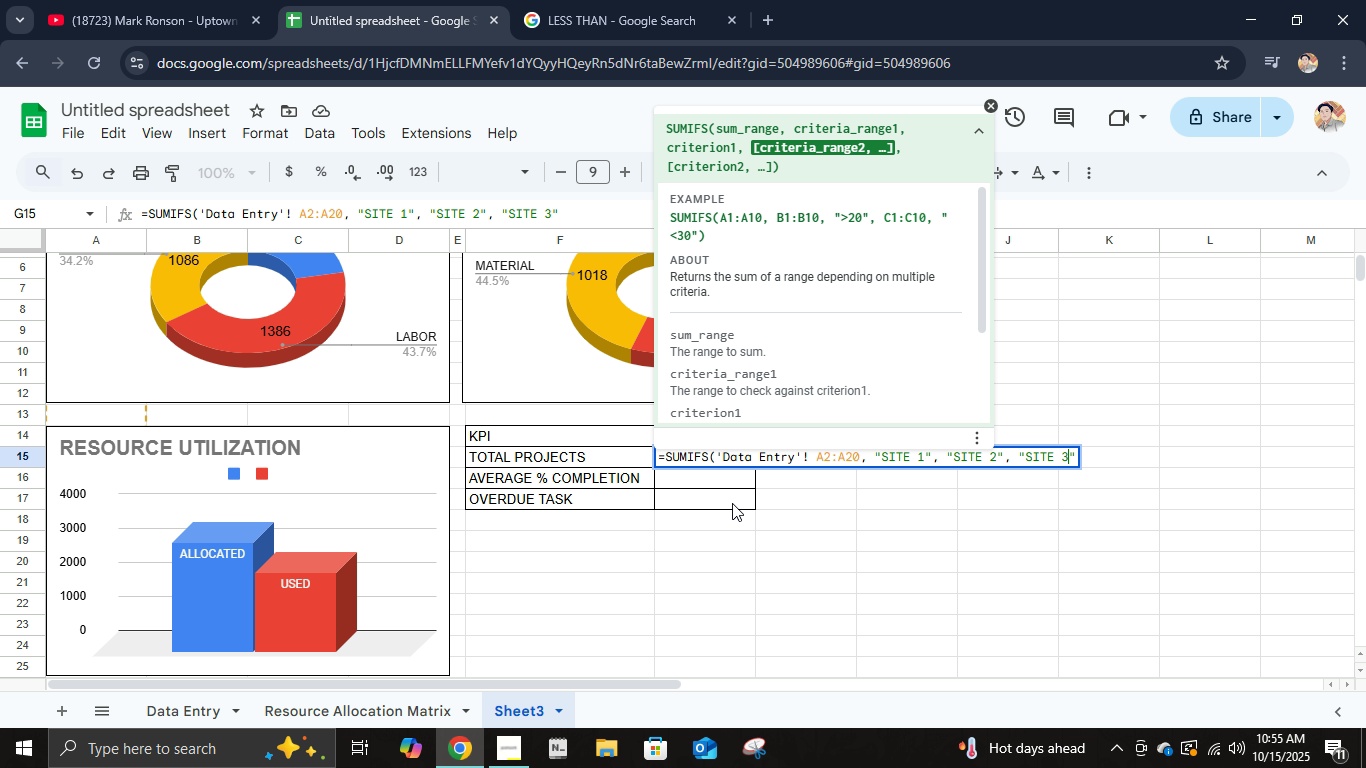 
key(ArrowRight)
 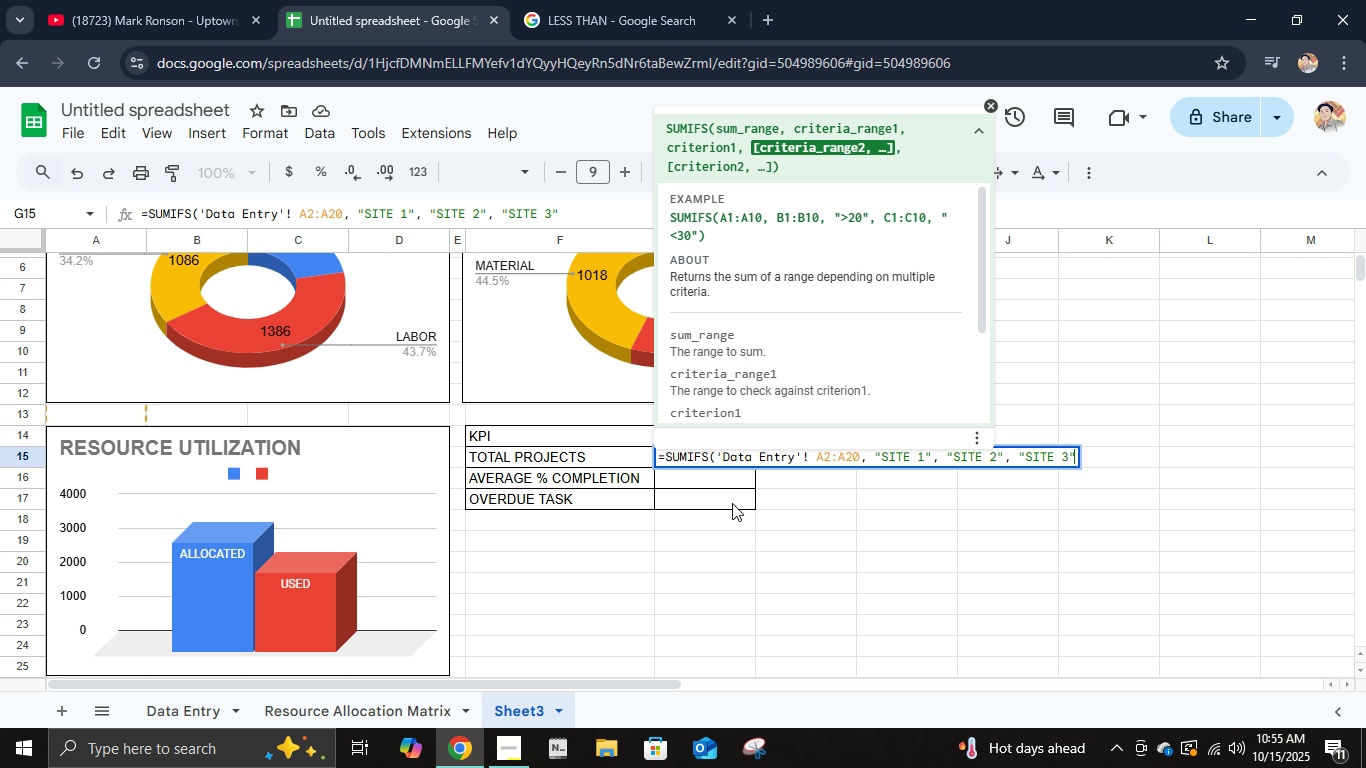 
key(ArrowRight)
 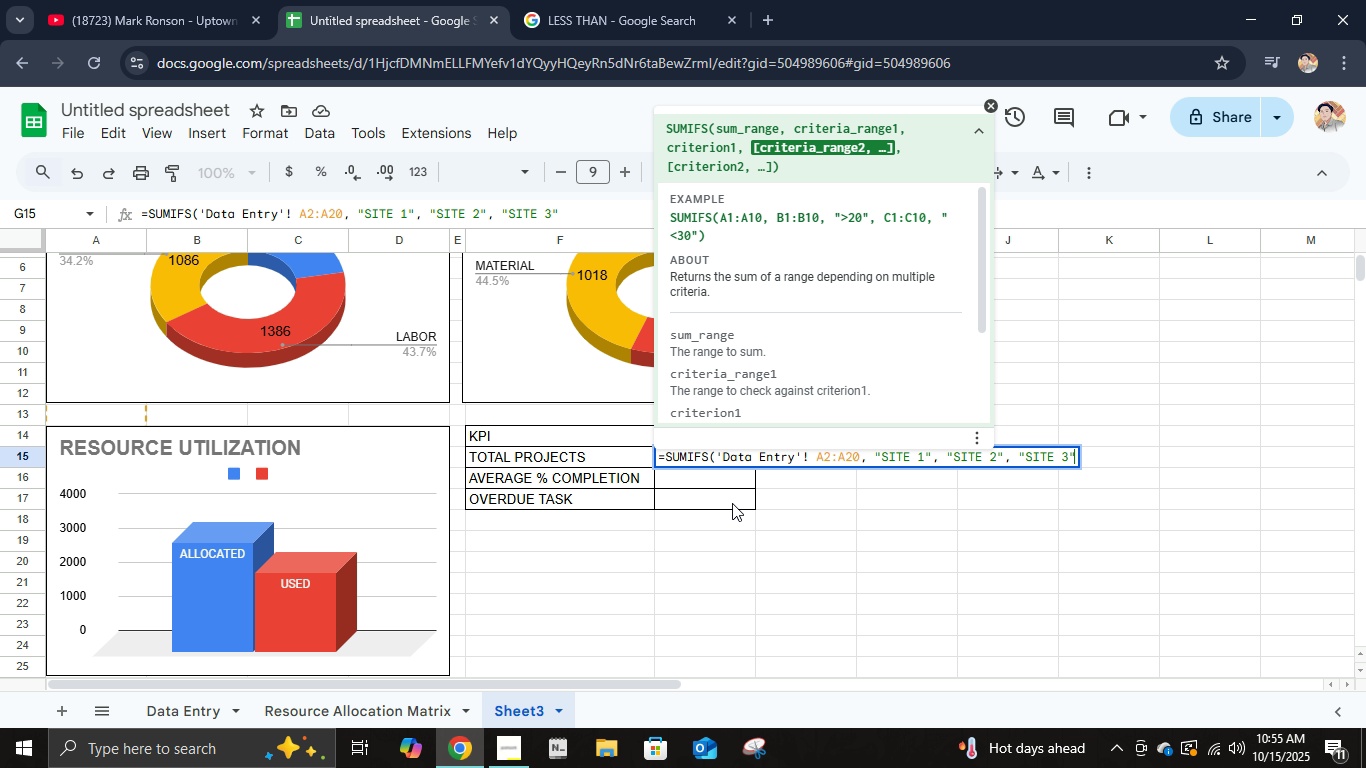 
key(Shift+0)
 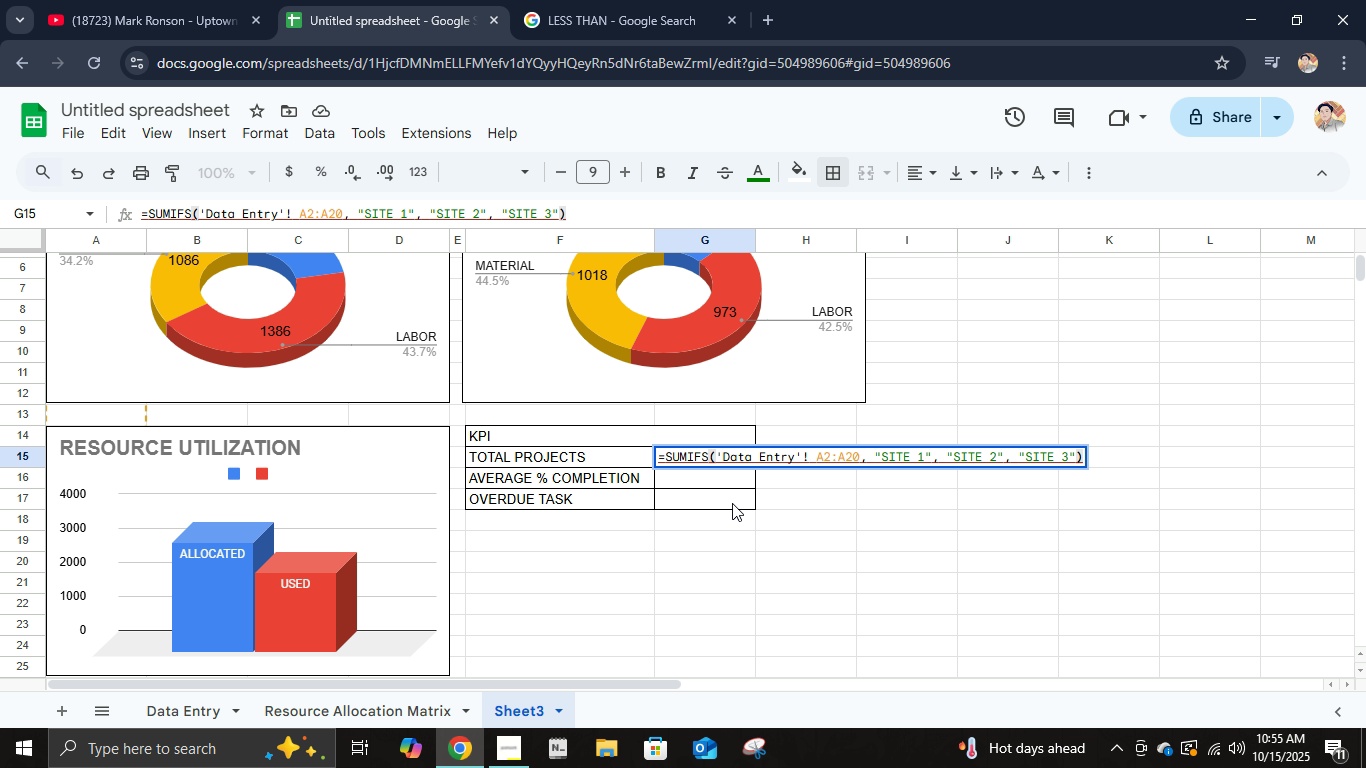 
key(Enter)
 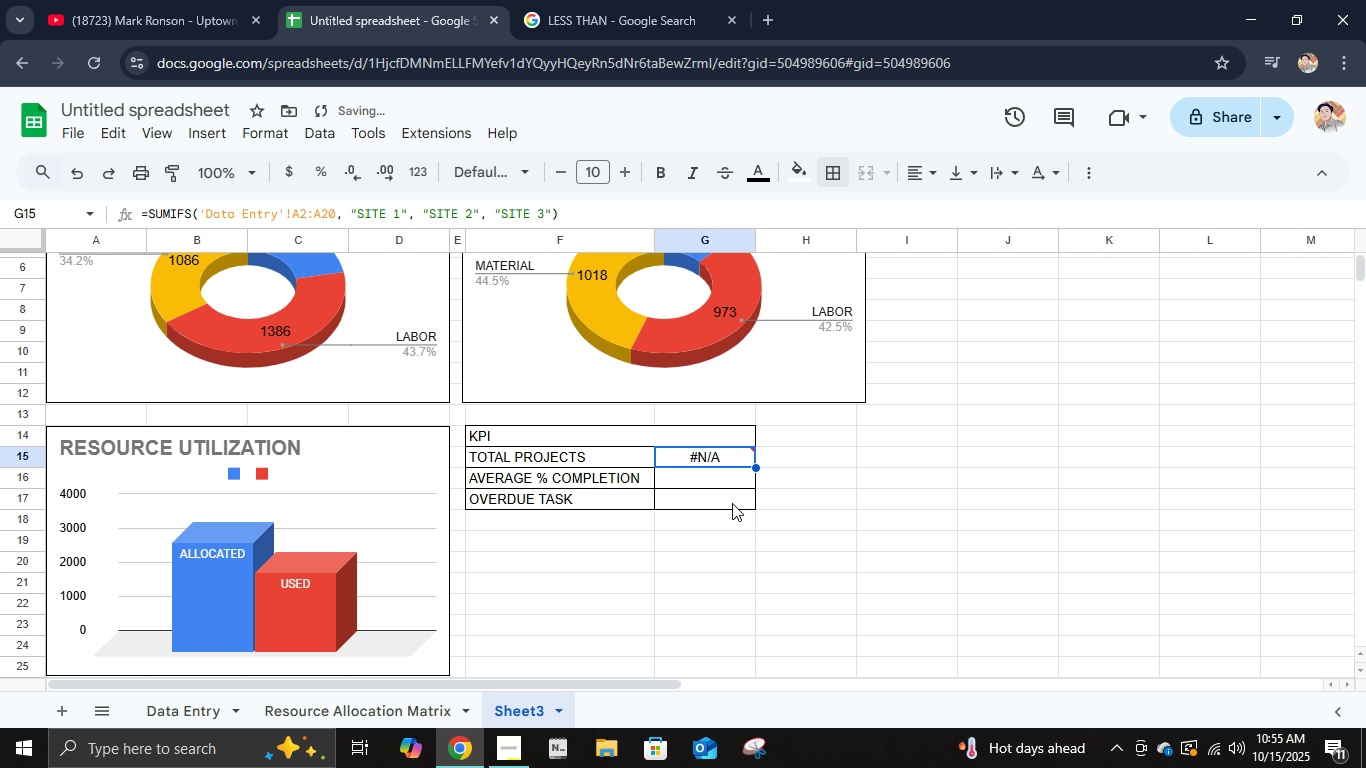 
key(ArrowUp)
 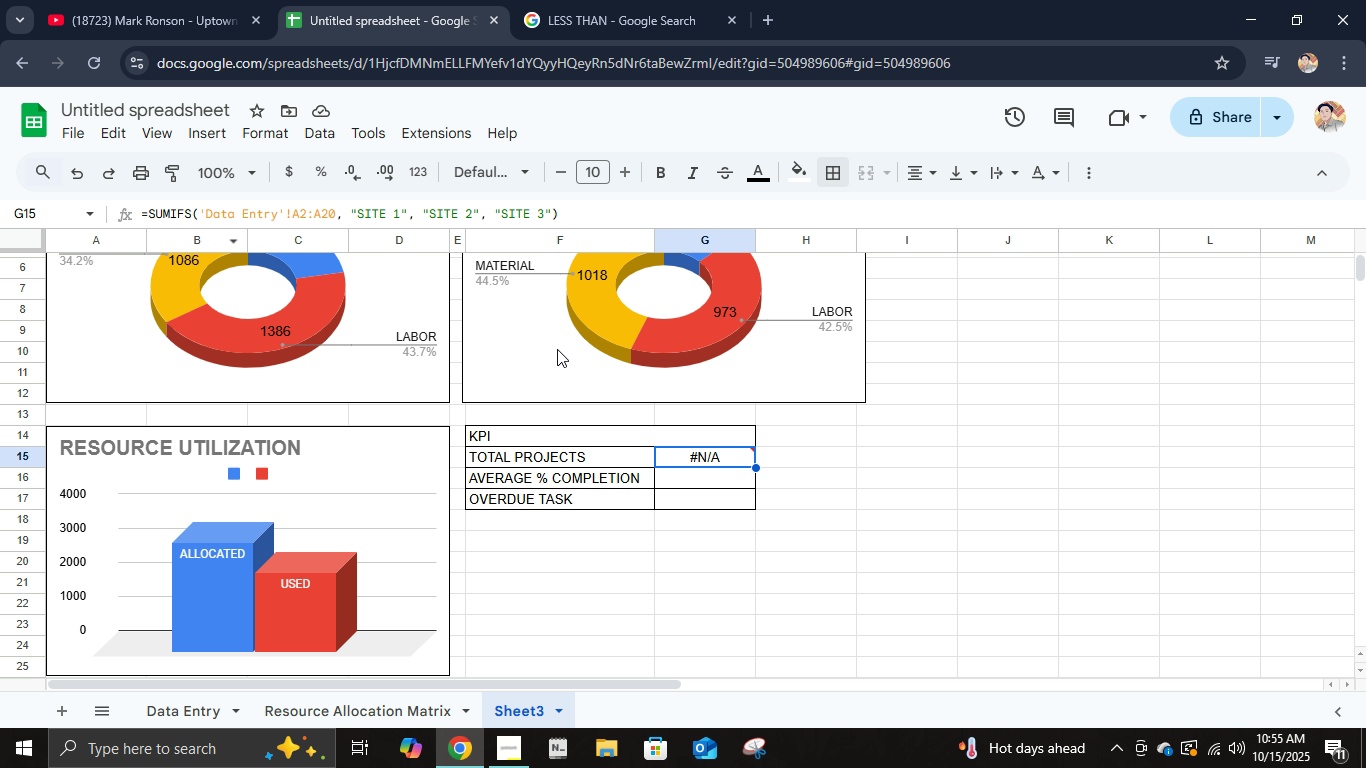 
wait(7.13)
 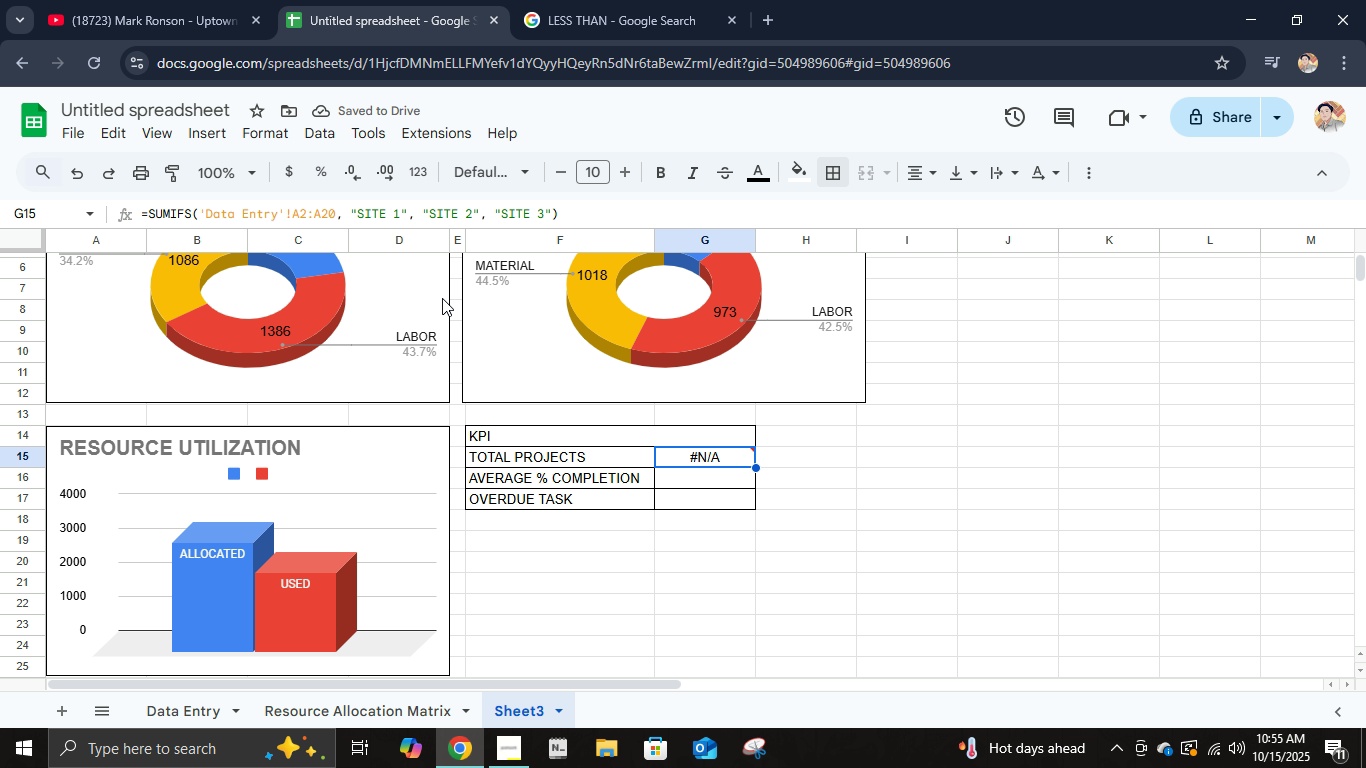 
key(Delete)
 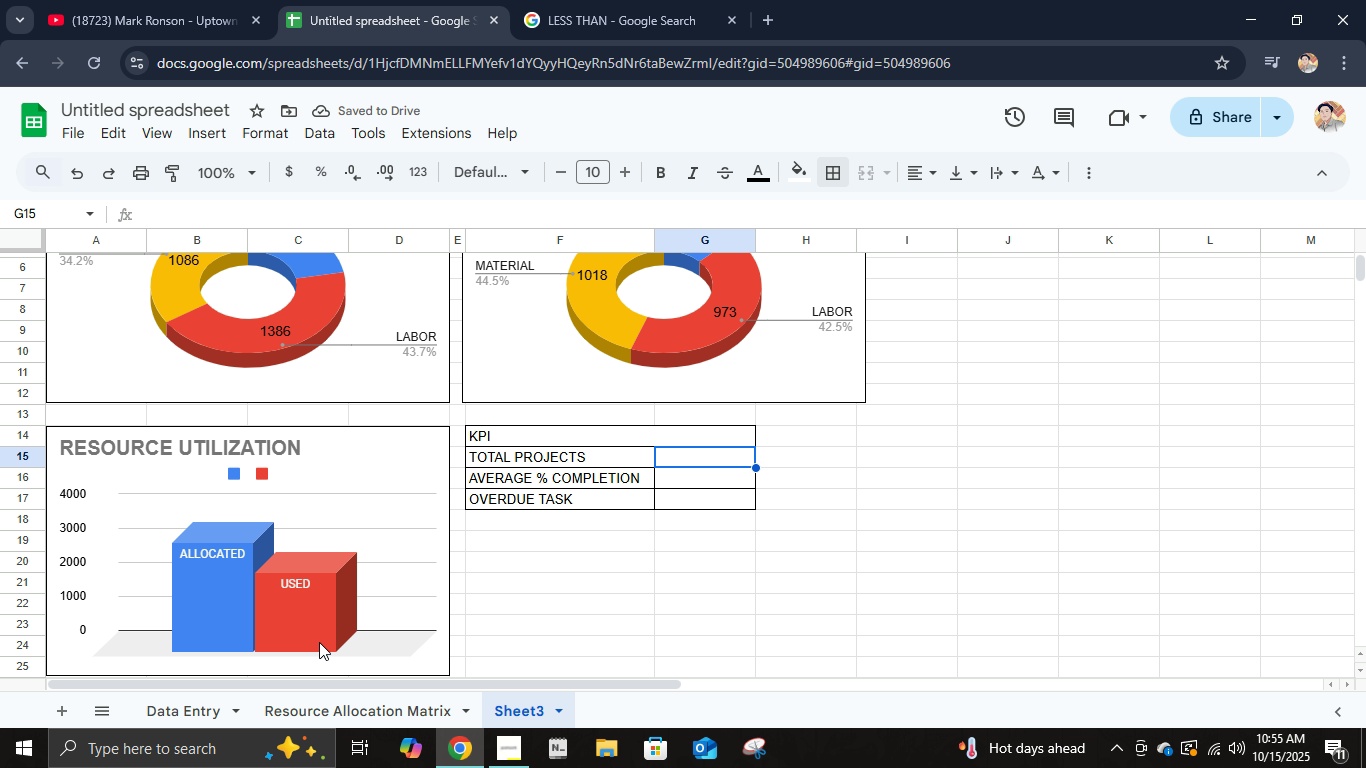 
left_click([177, 710])
 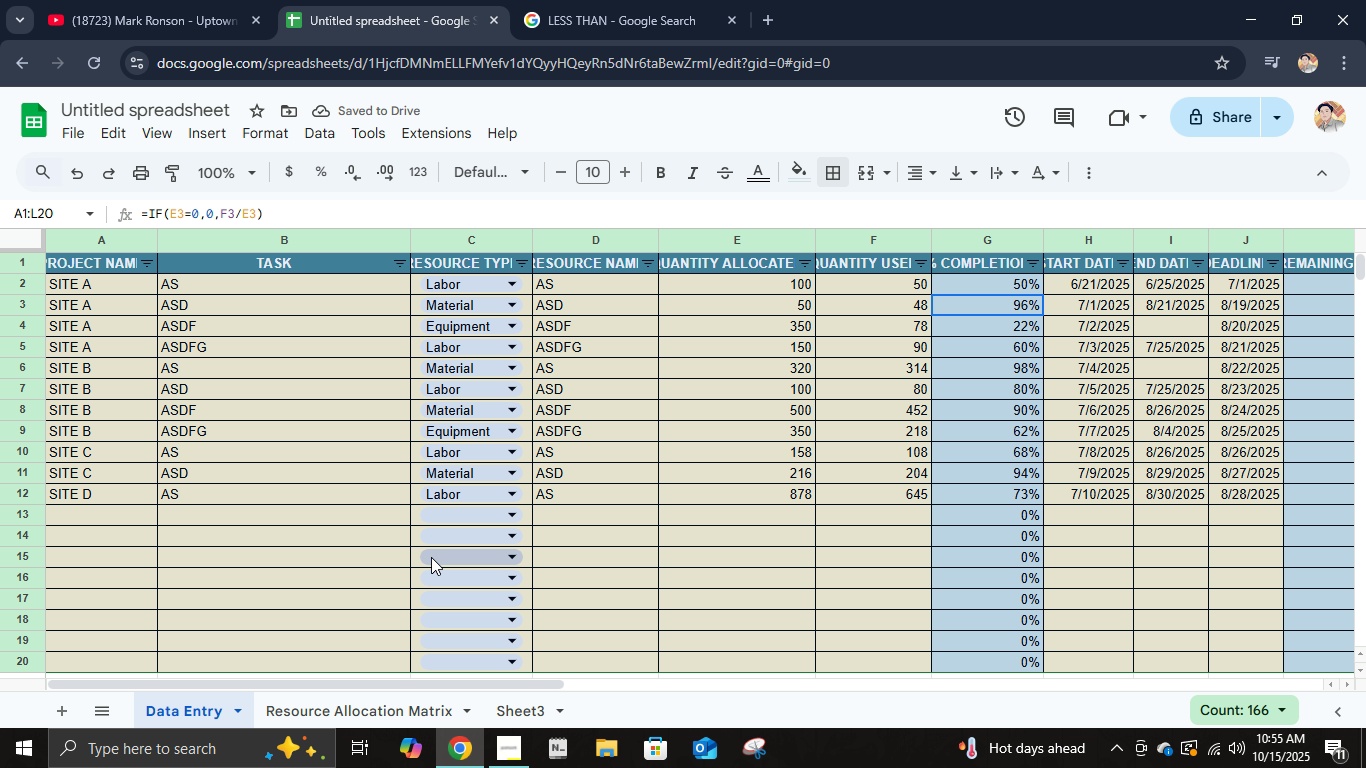 
scroll: coordinate [431, 554], scroll_direction: up, amount: 1.0
 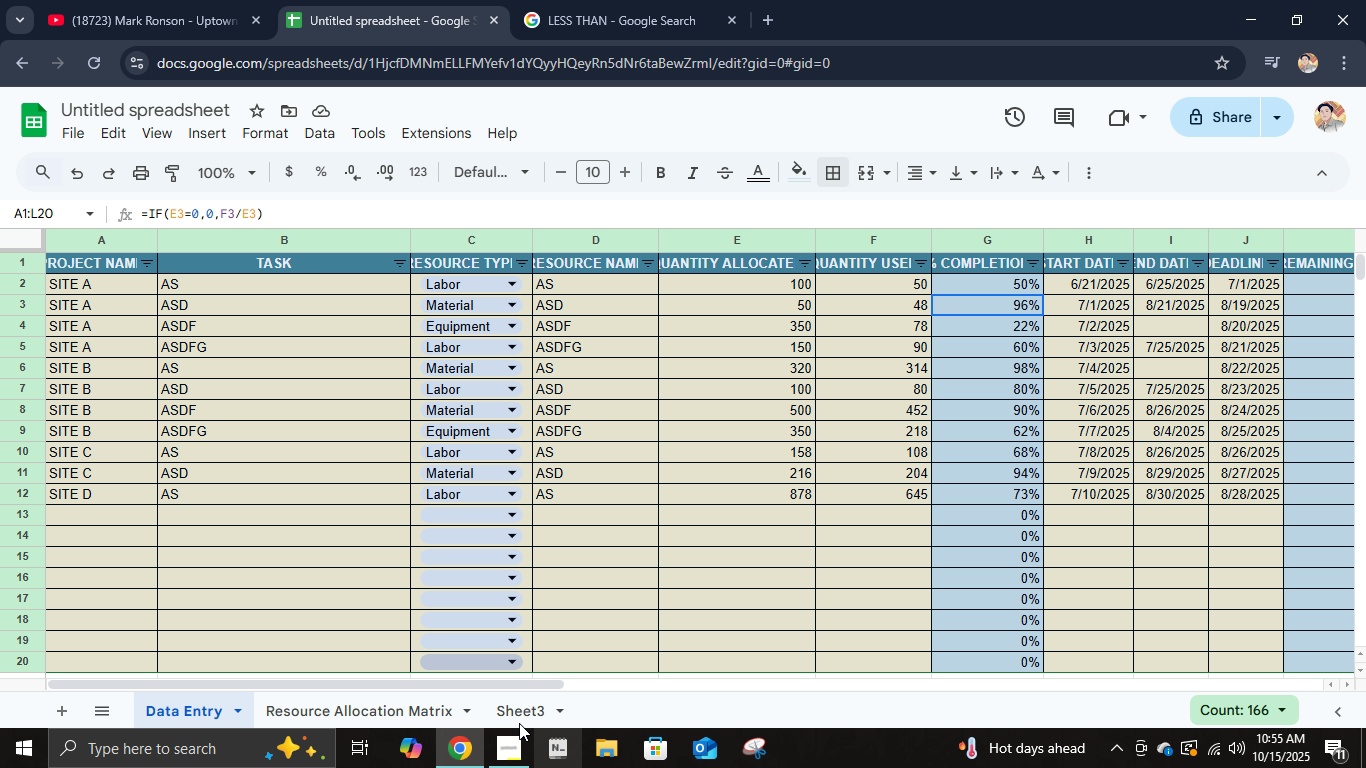 
left_click([513, 709])
 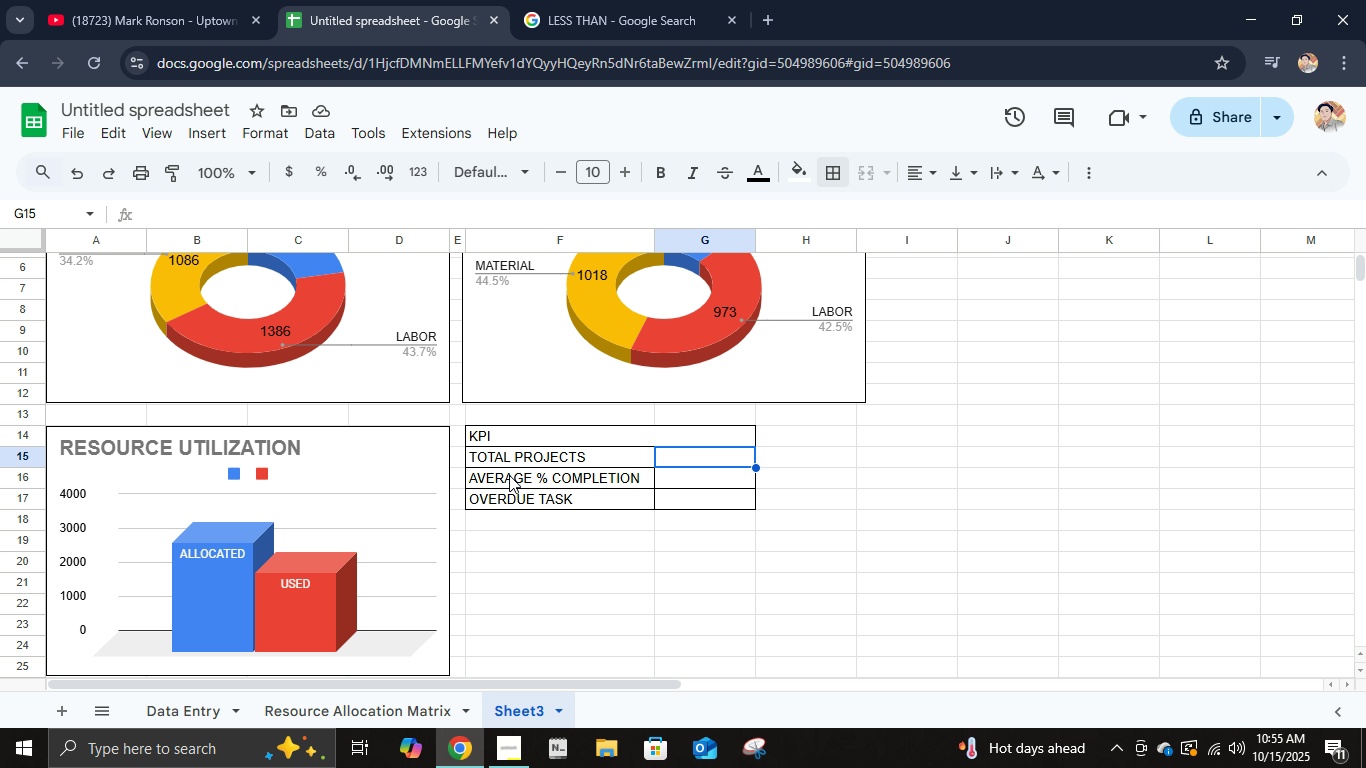 
key(Control+ControlLeft)
 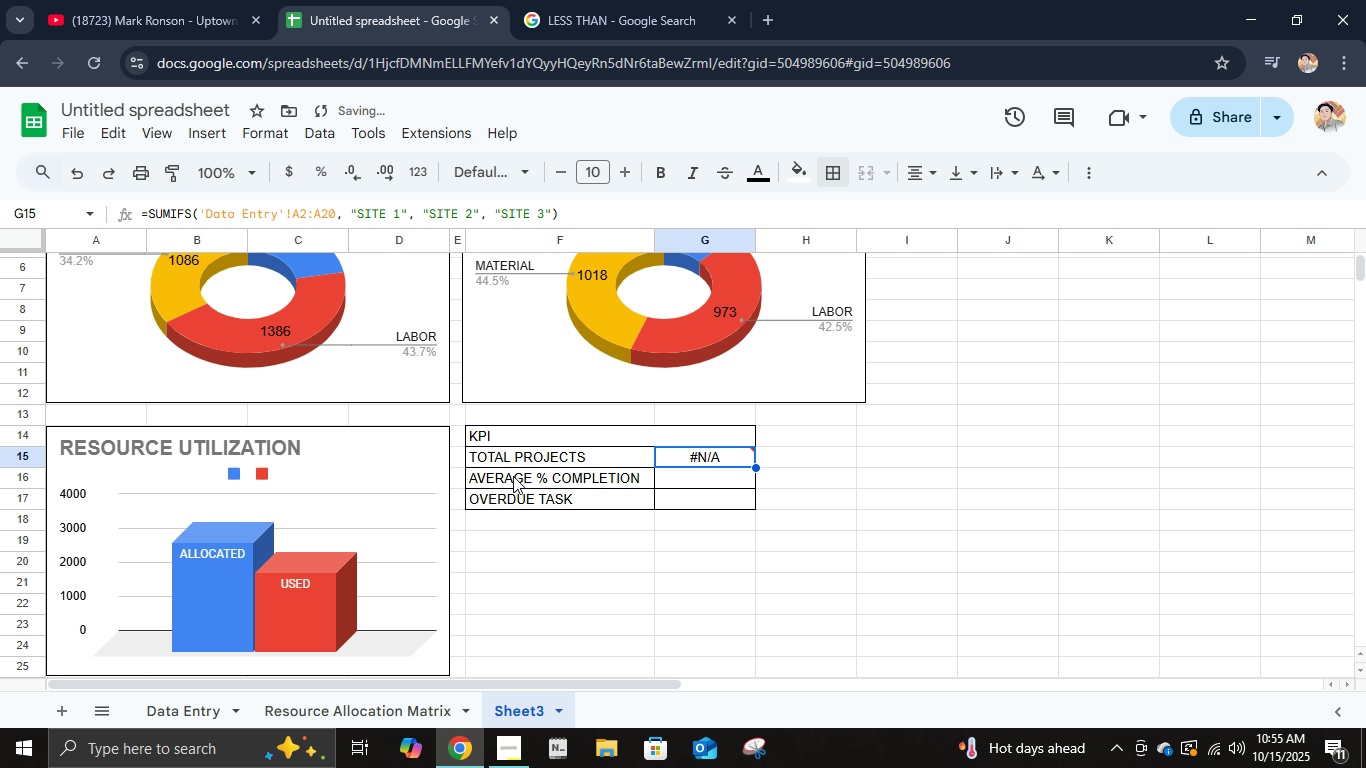 
key(Control+Z)
 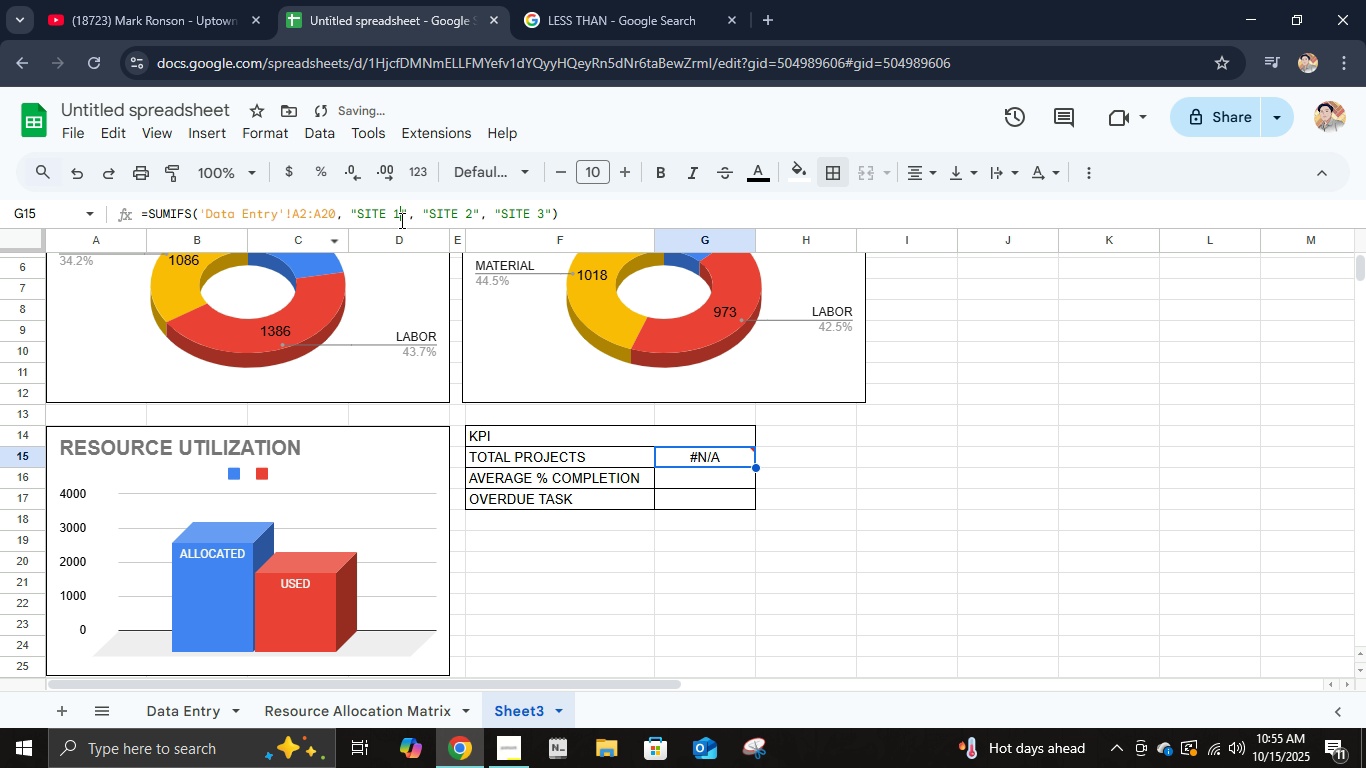 
key(Backspace)
 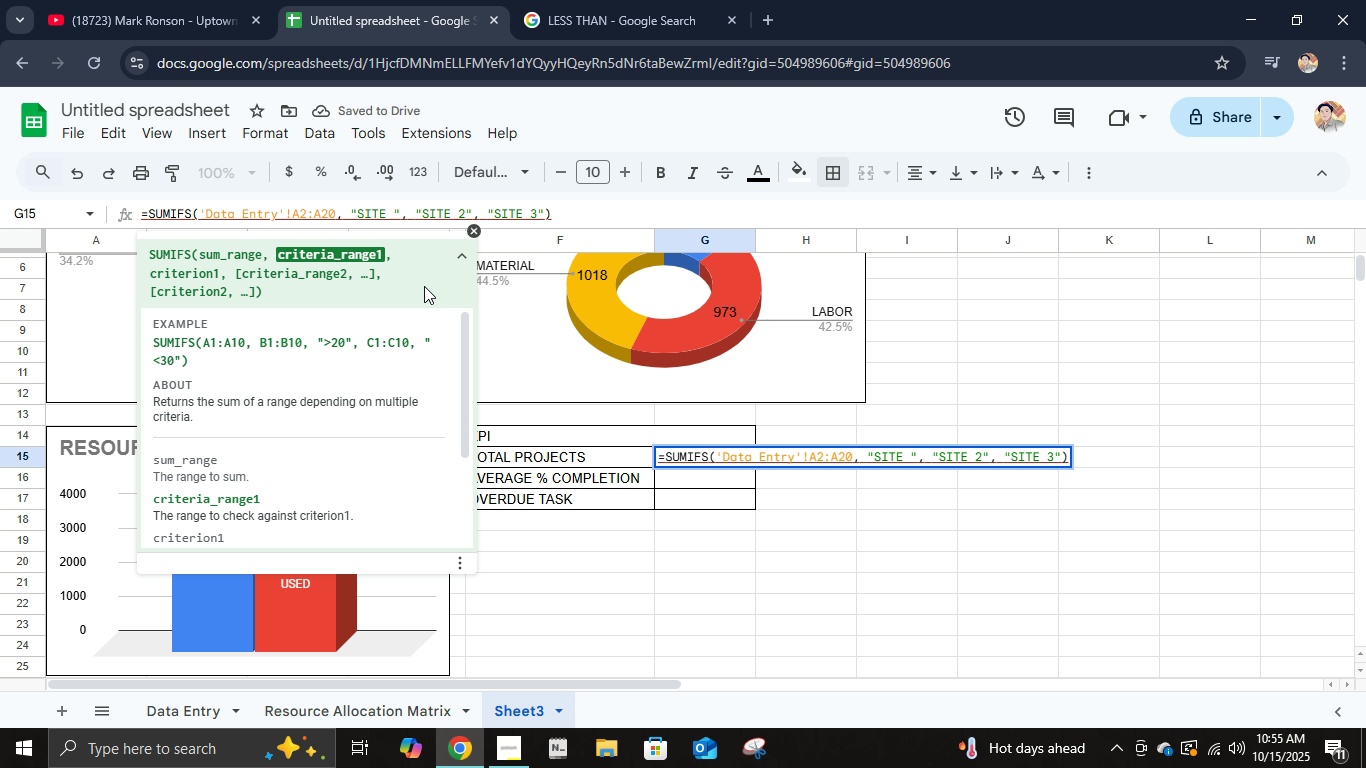 
key(A)
 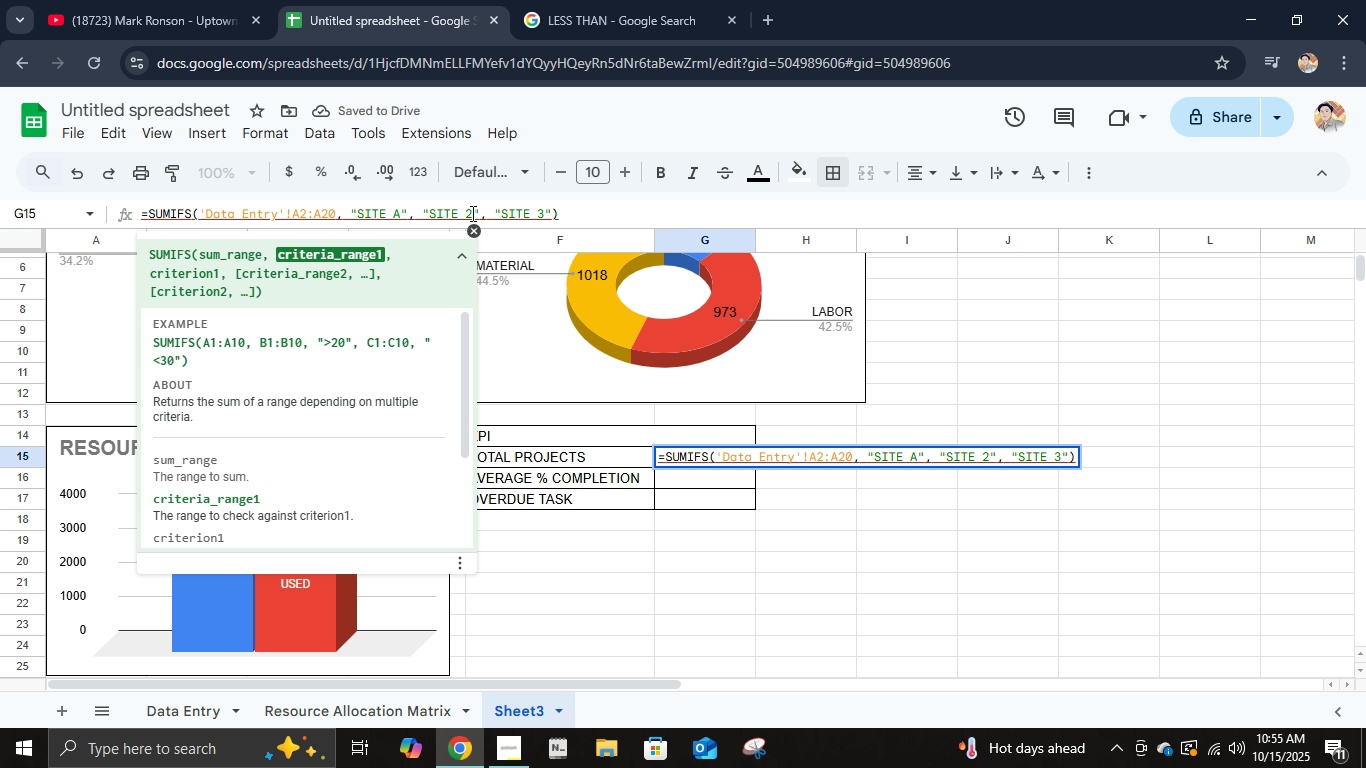 
left_click([471, 213])
 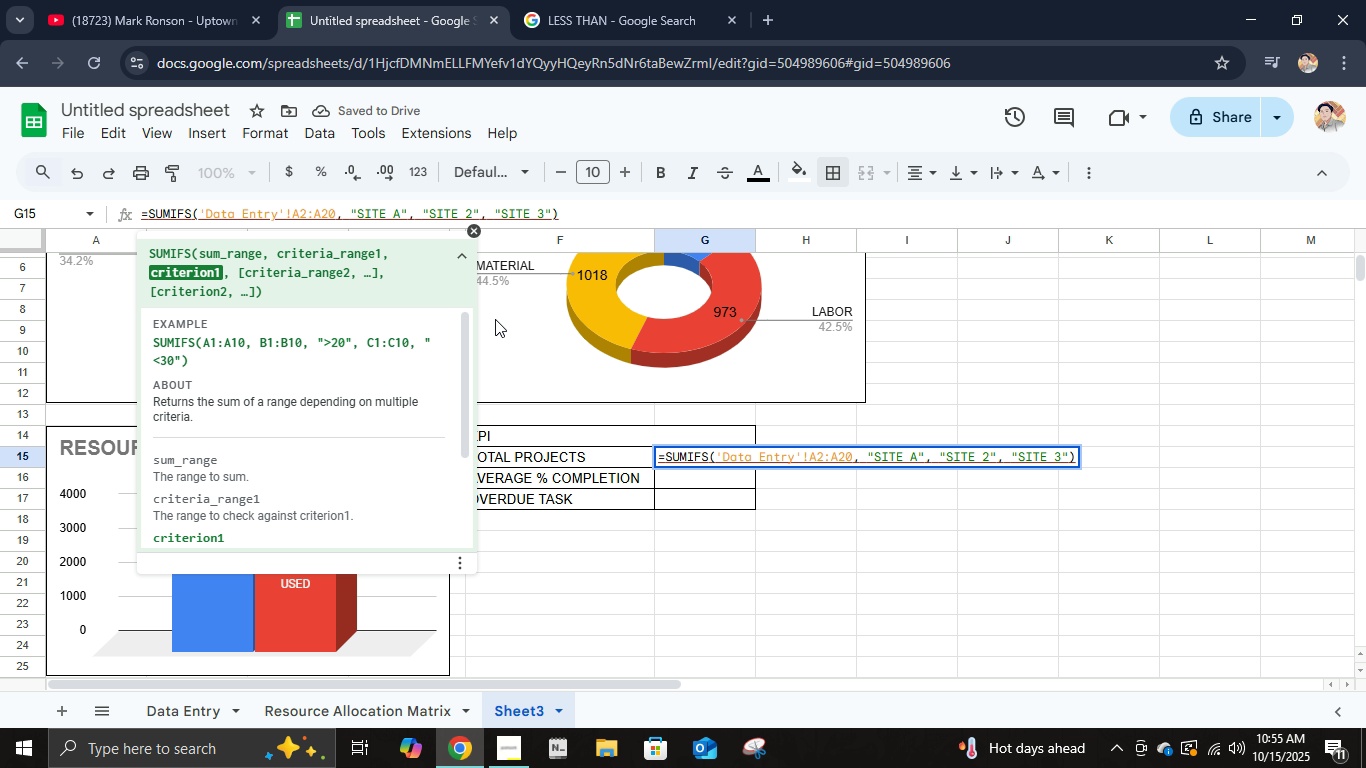 
key(Backspace)
 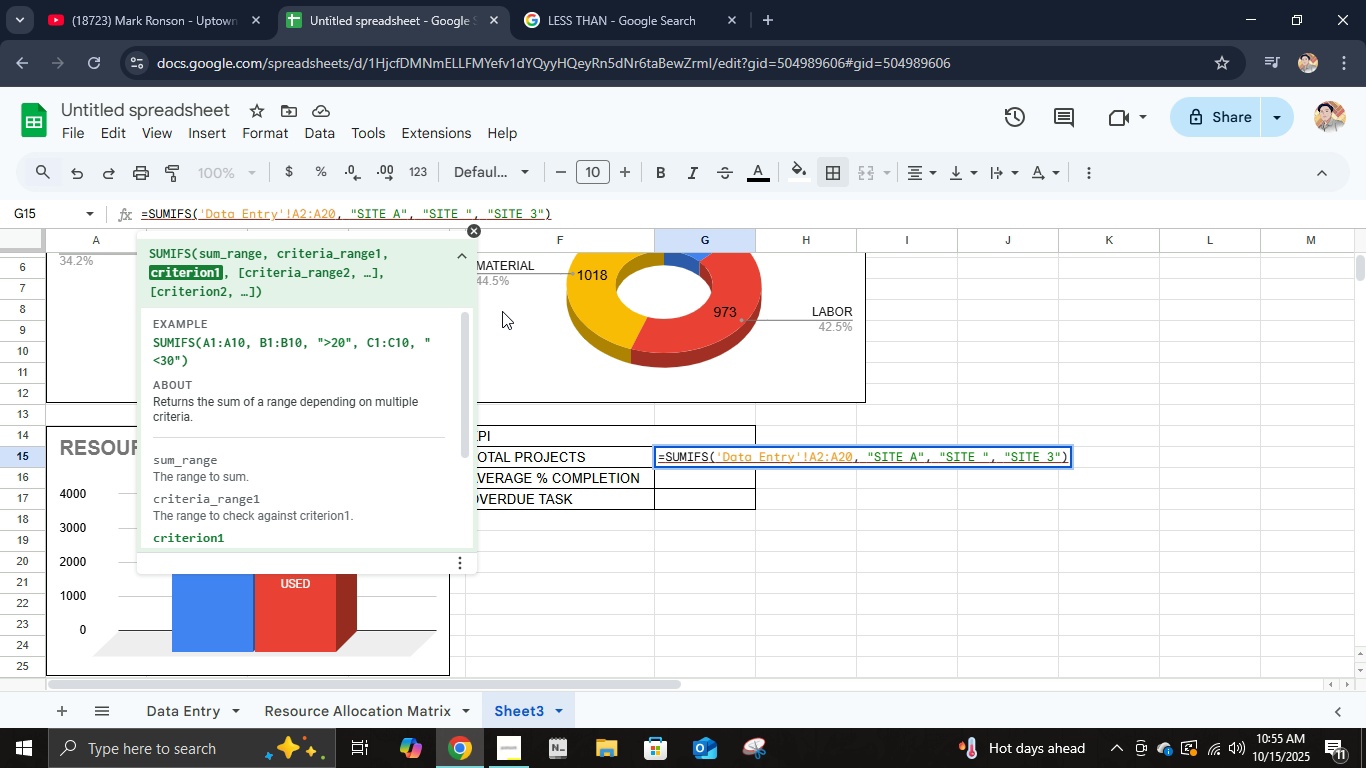 
key(B)
 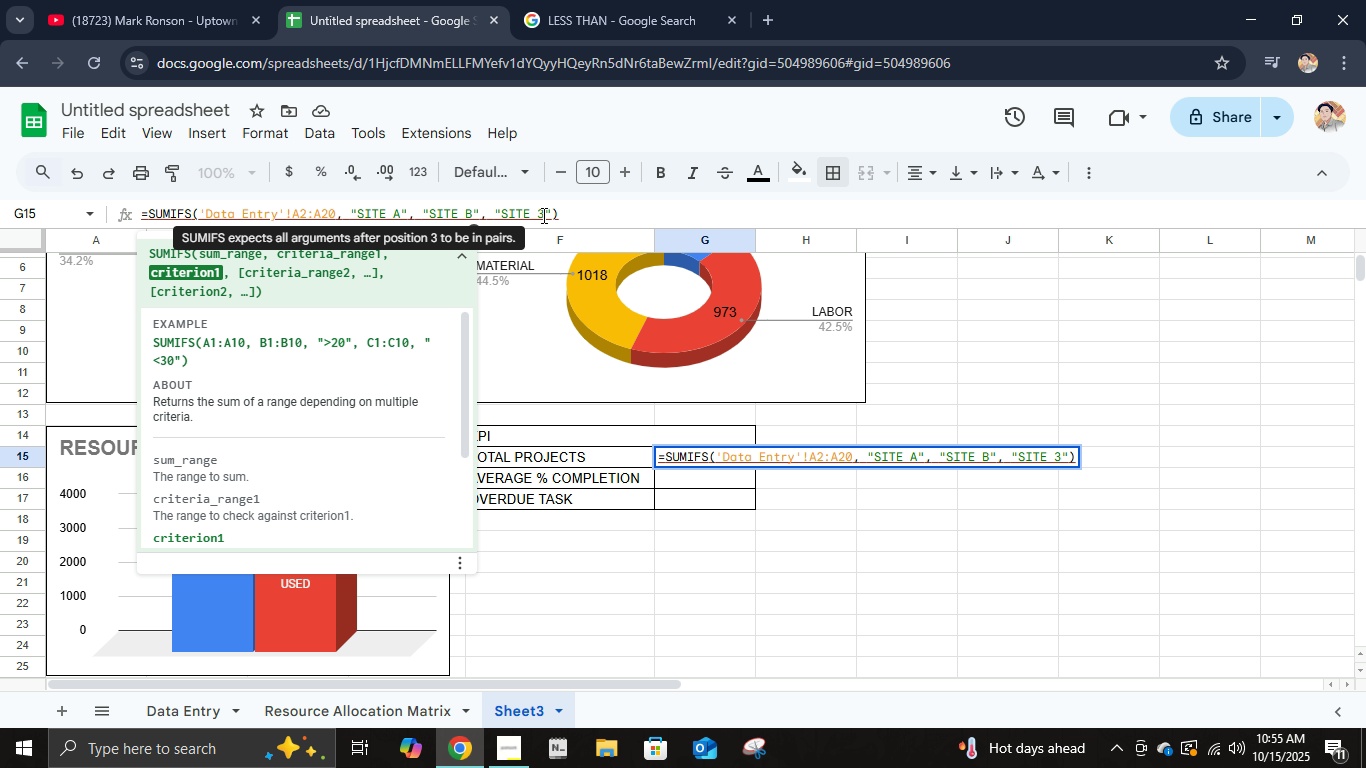 
left_click([545, 215])
 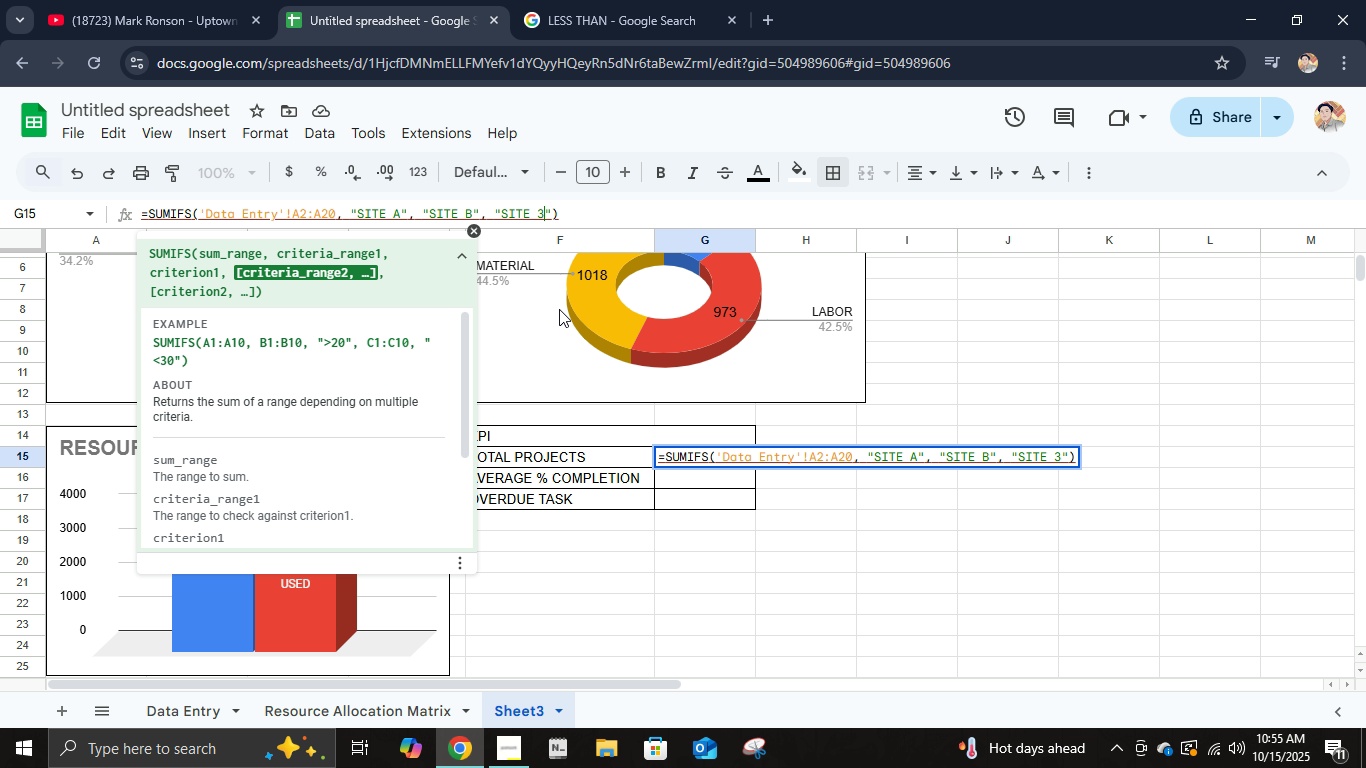 
key(Backspace)
 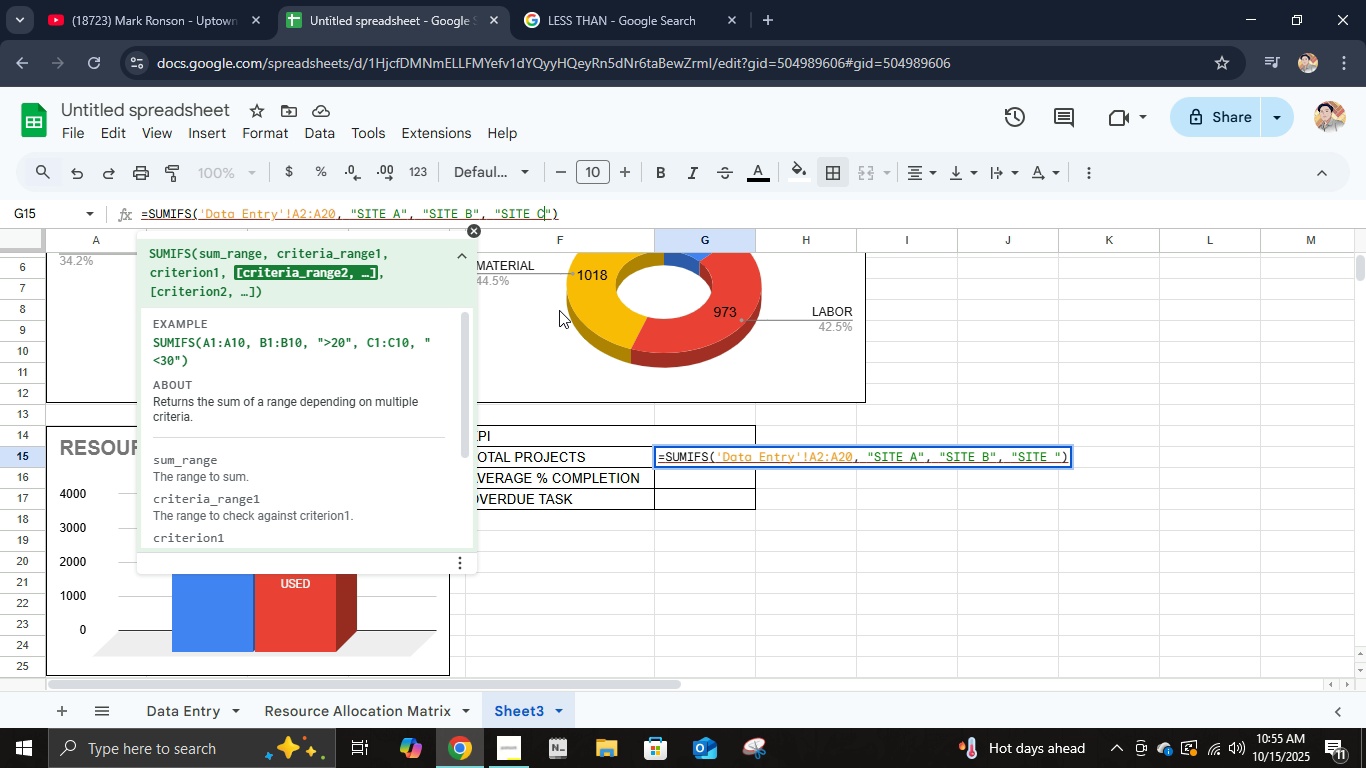 
key(C)
 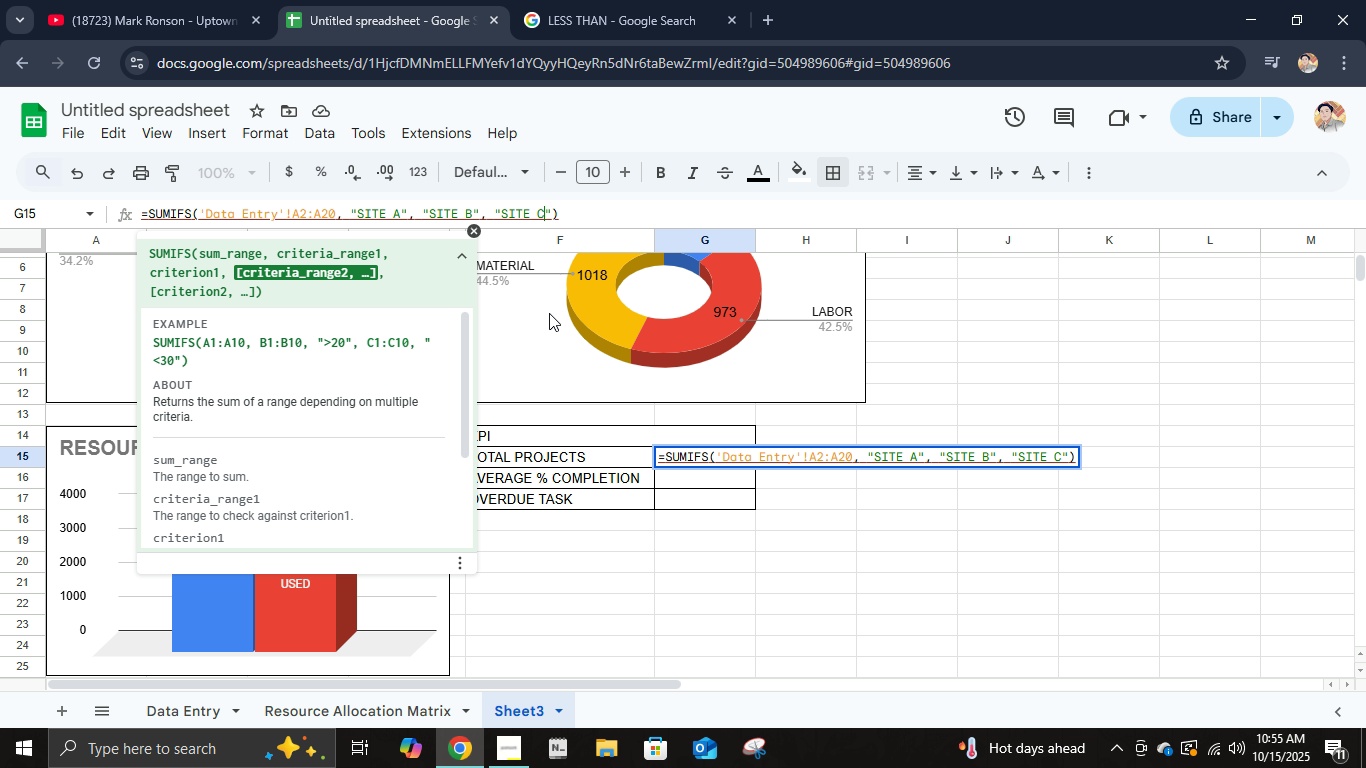 
key(Enter)
 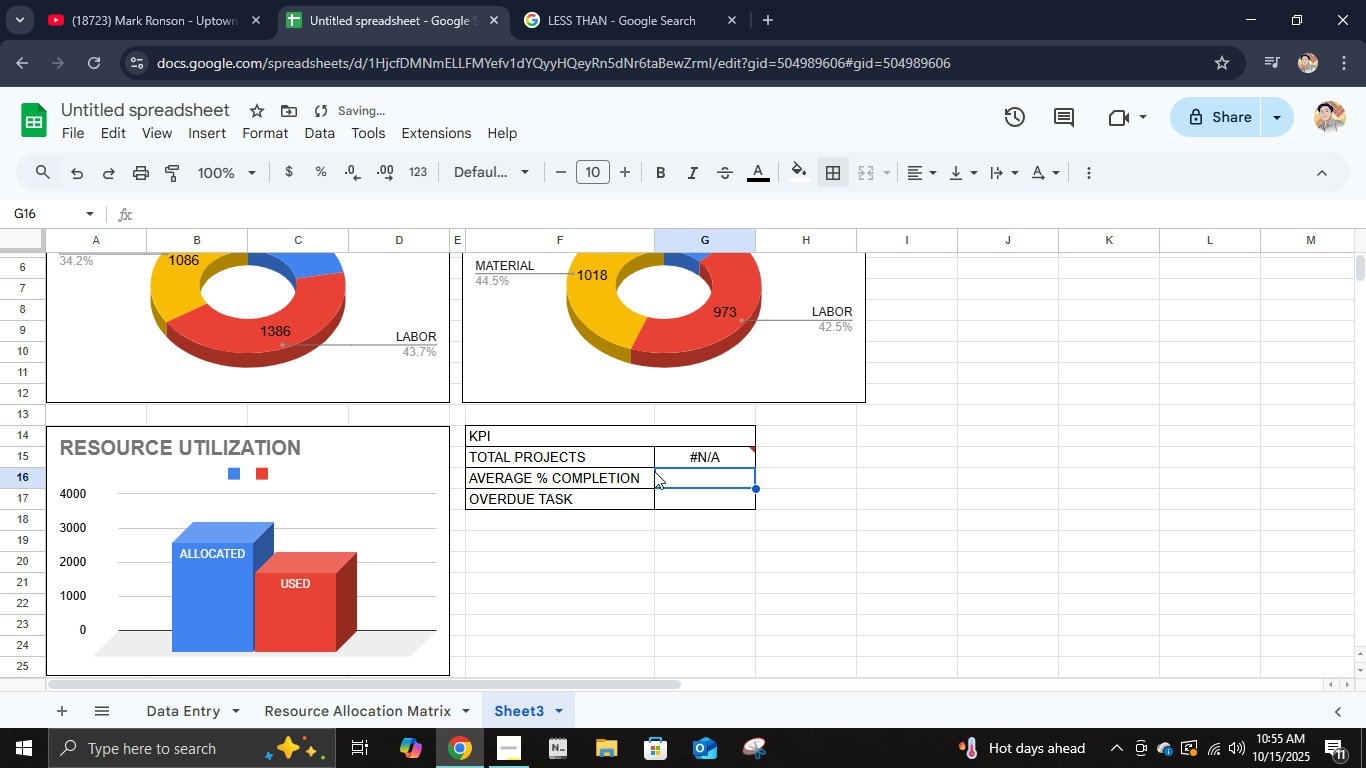 
left_click([664, 460])
 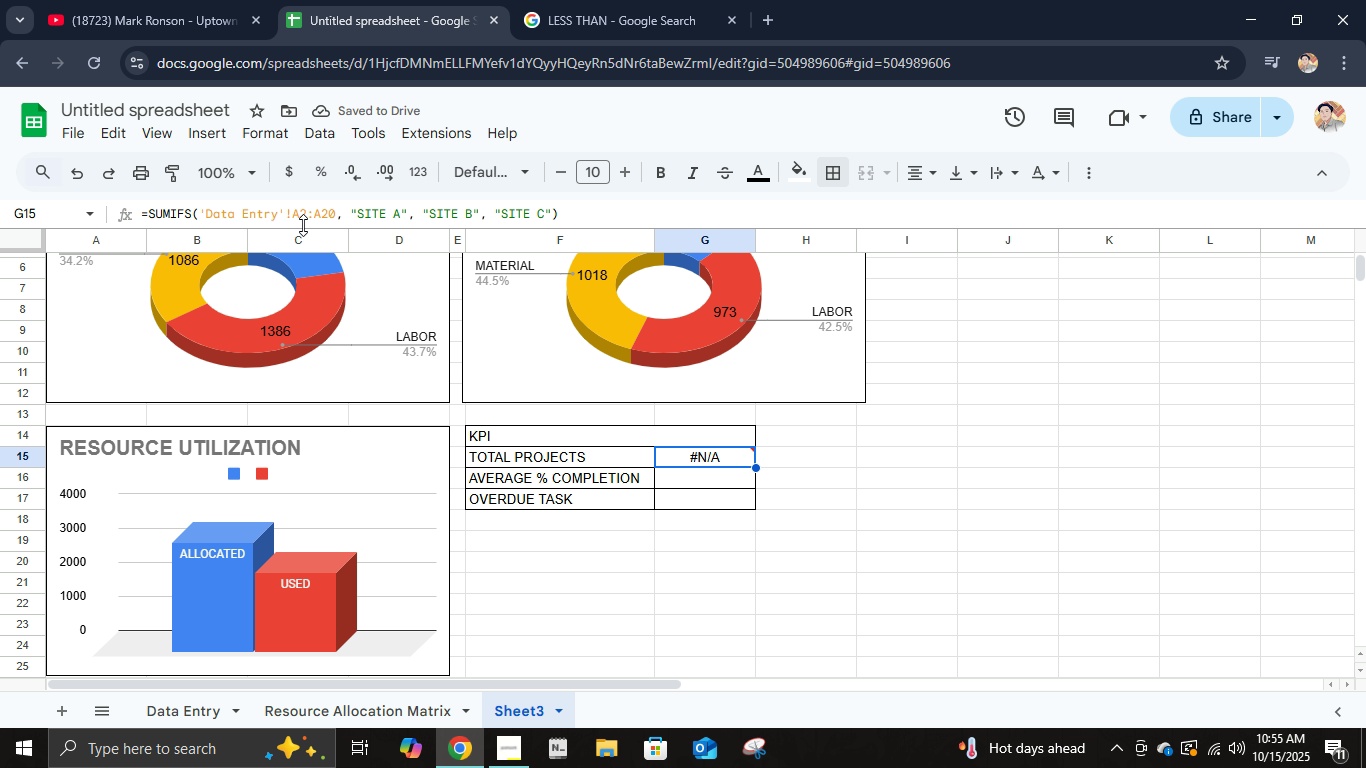 
left_click([292, 213])
 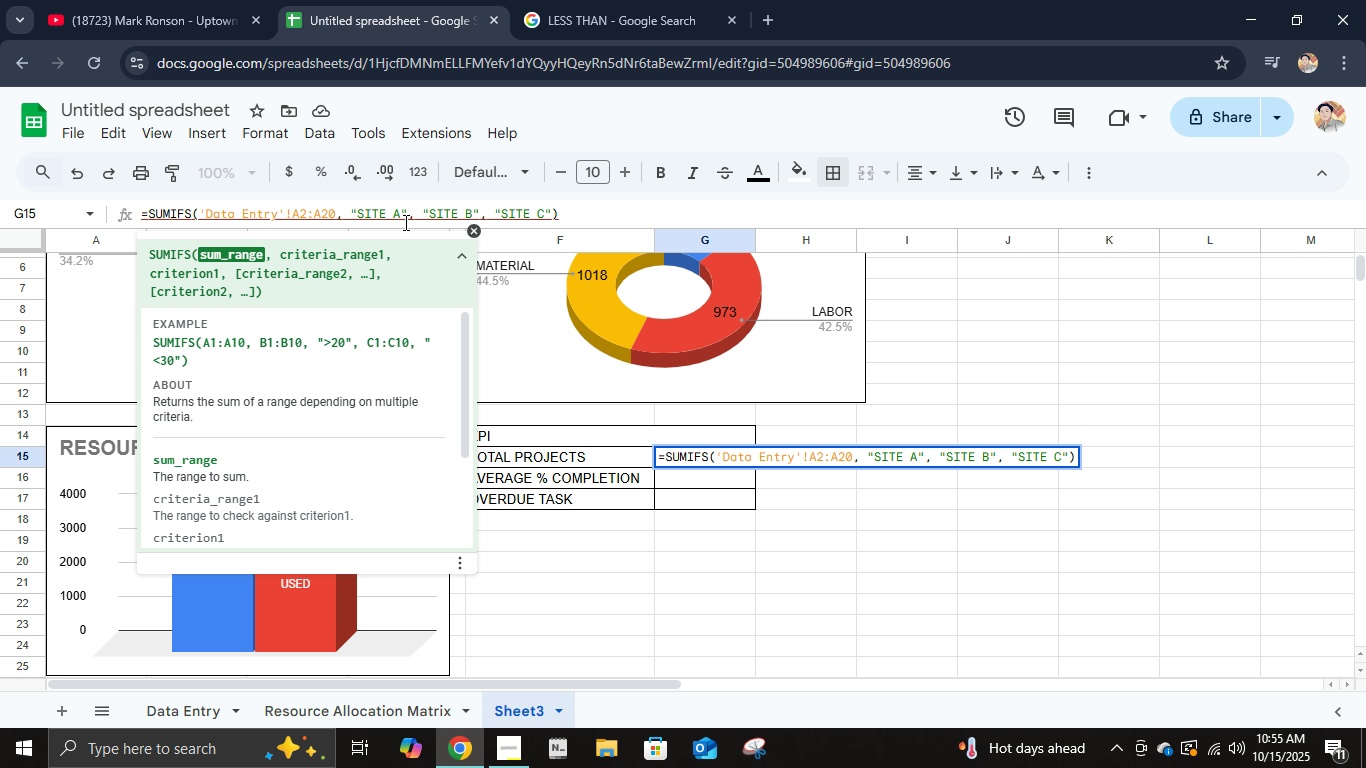 
left_click([406, 206])
 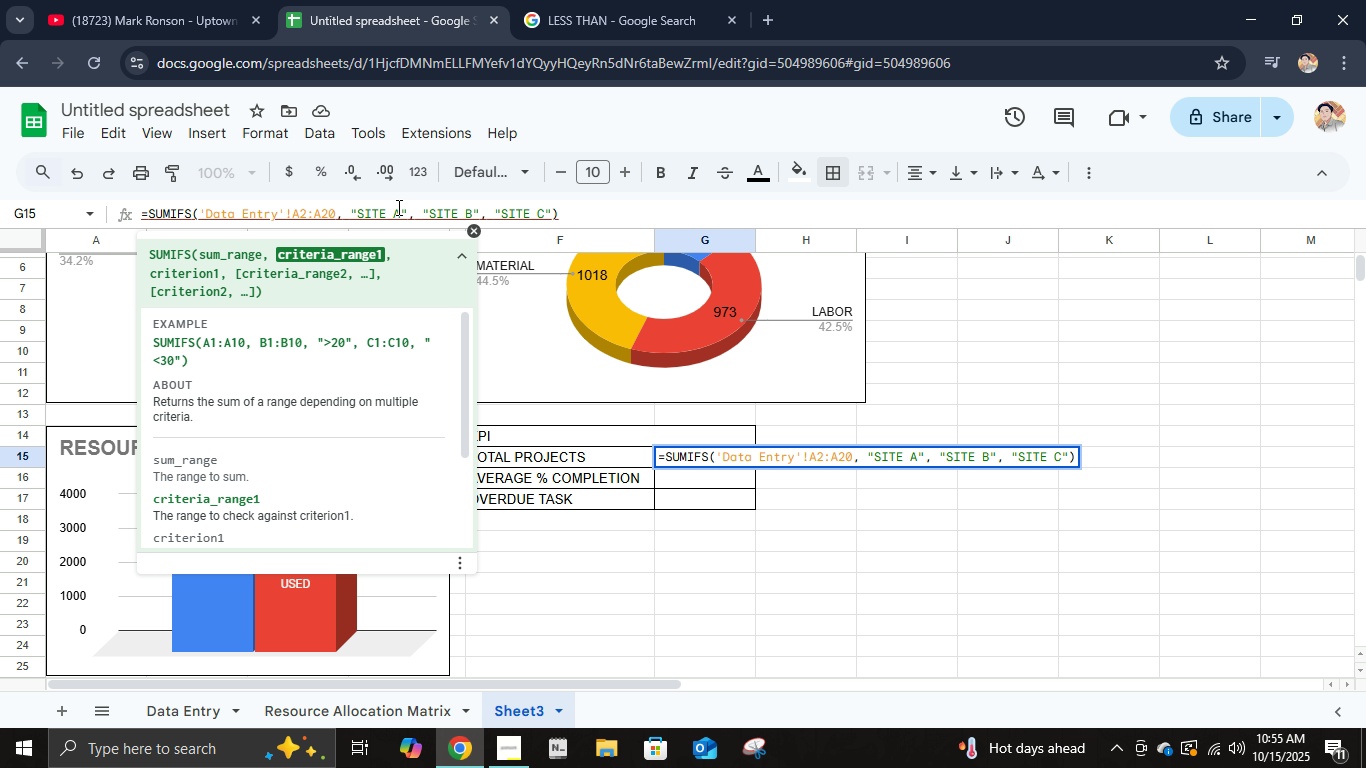 
left_click([397, 207])
 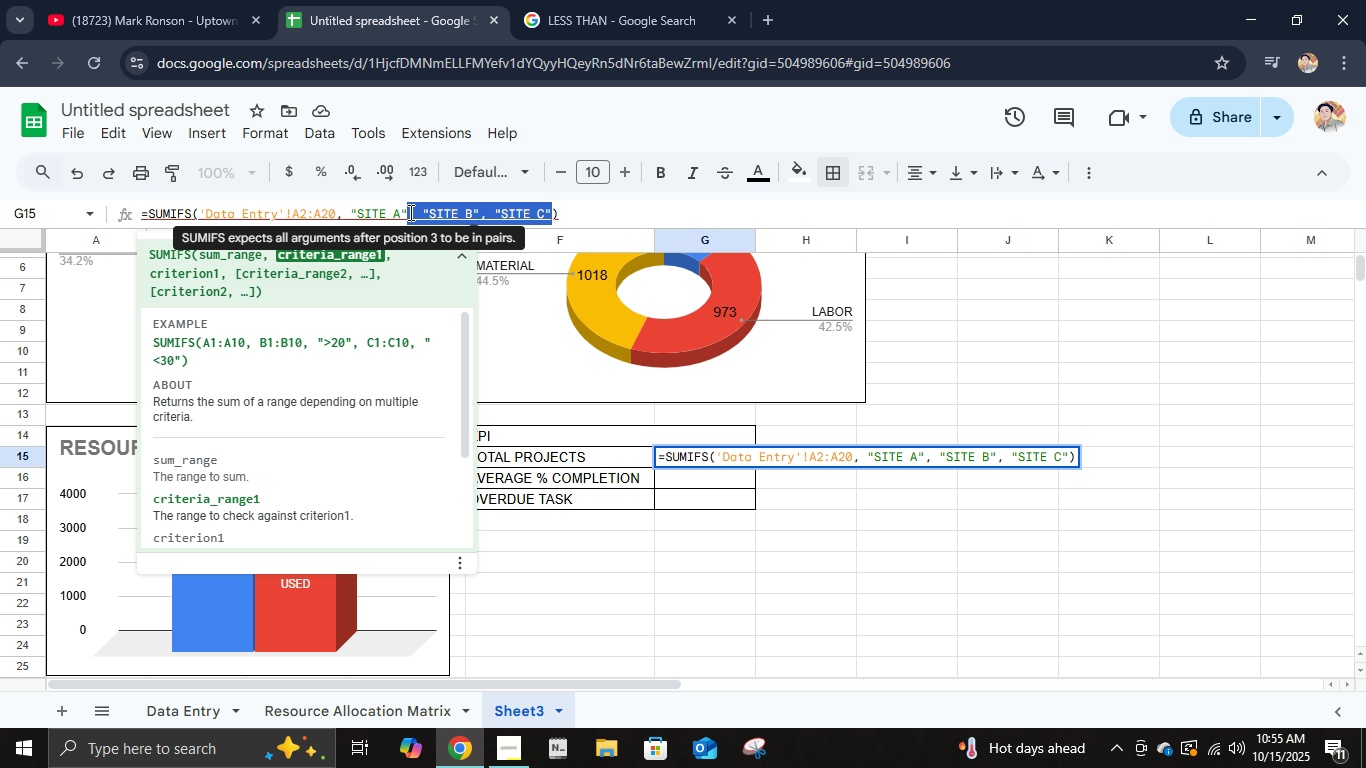 
key(Backspace)
 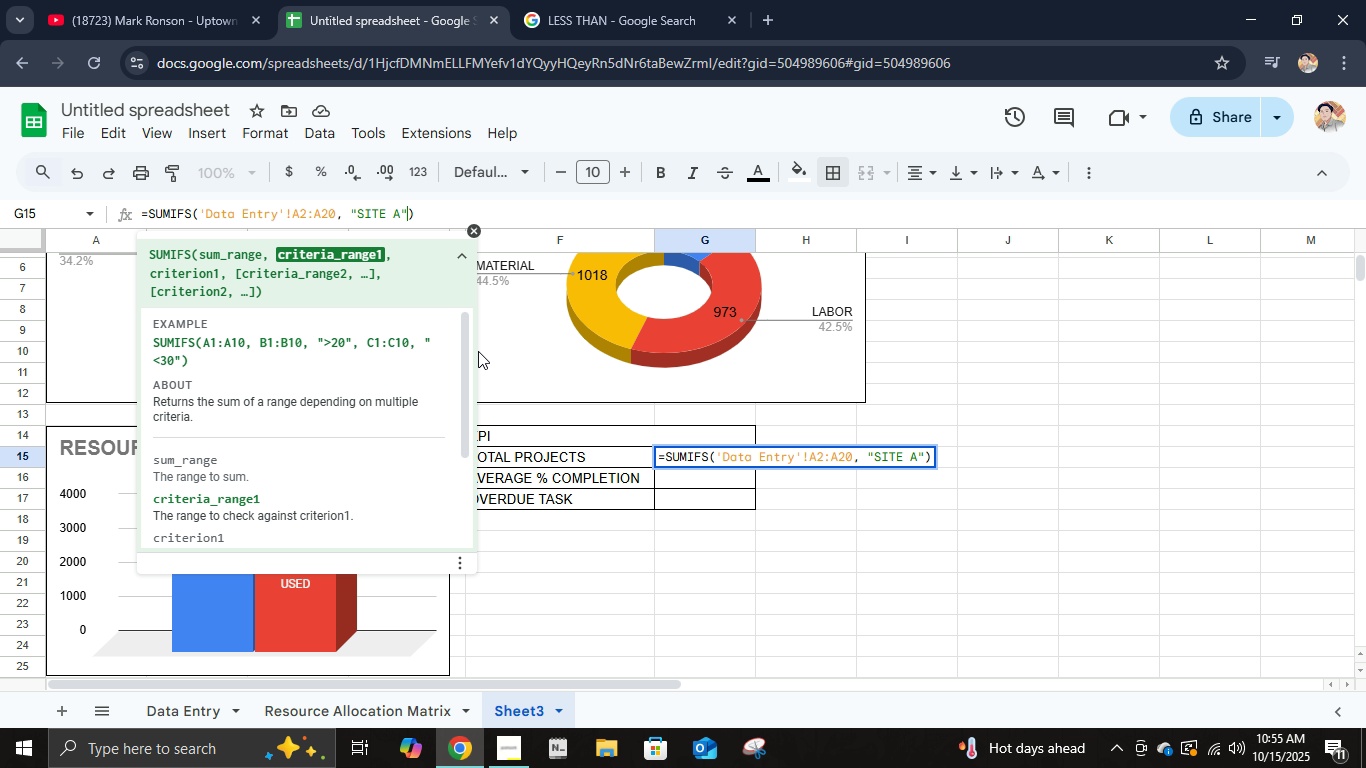 
key(Enter)
 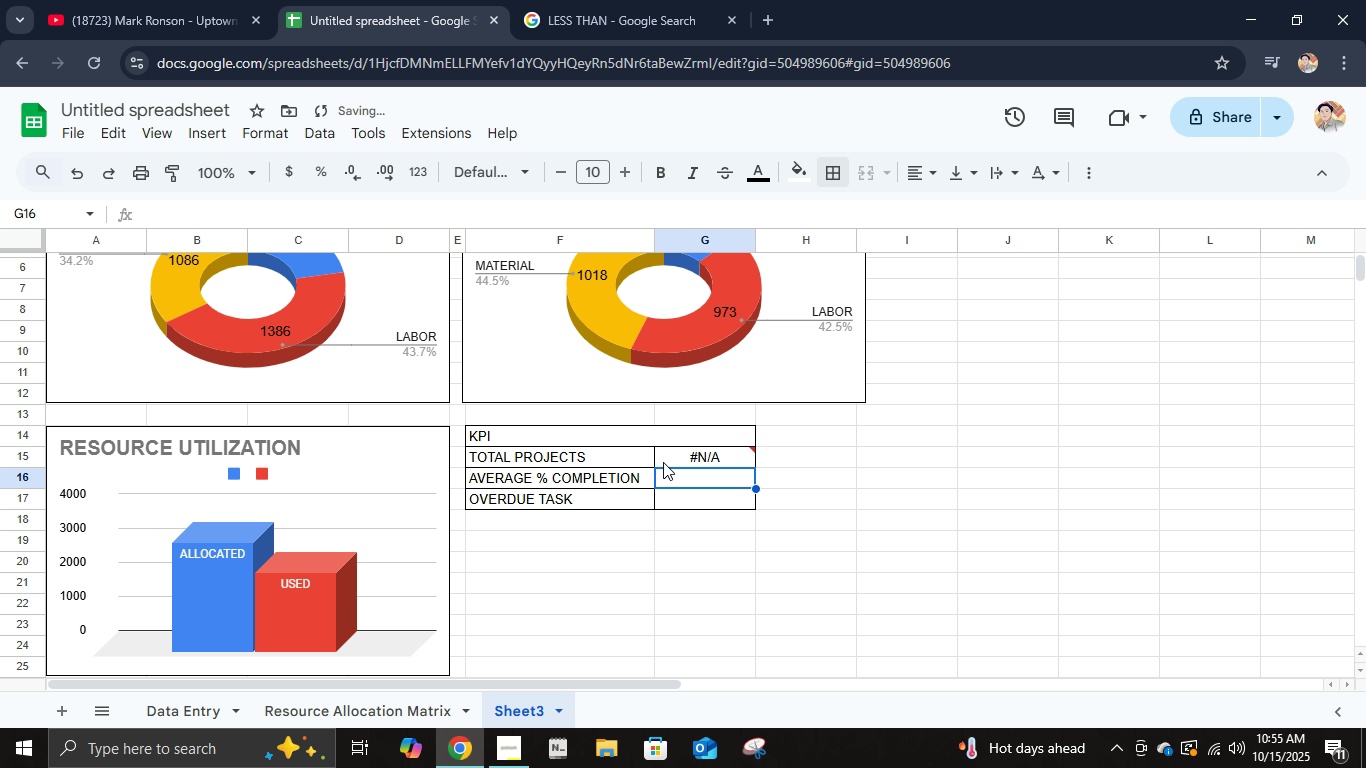 
left_click([666, 464])
 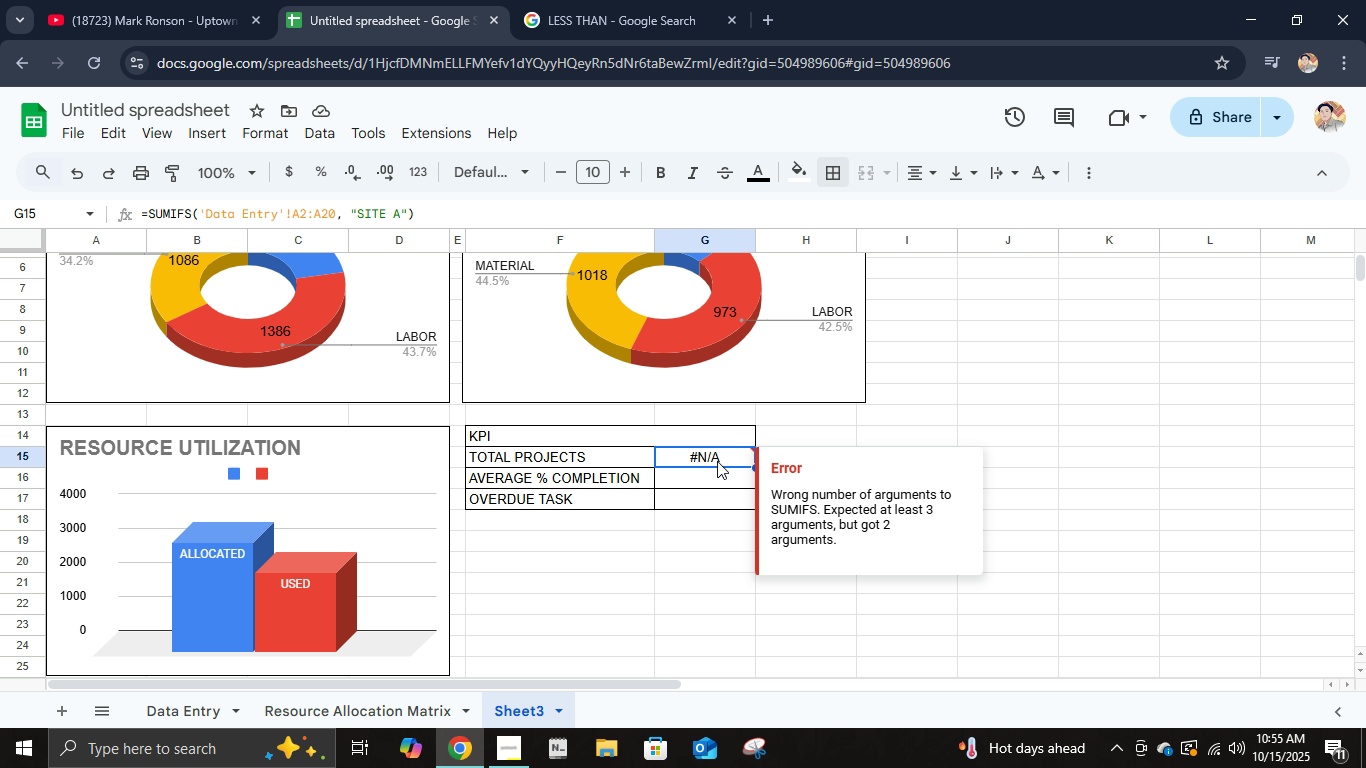 
wait(7.93)
 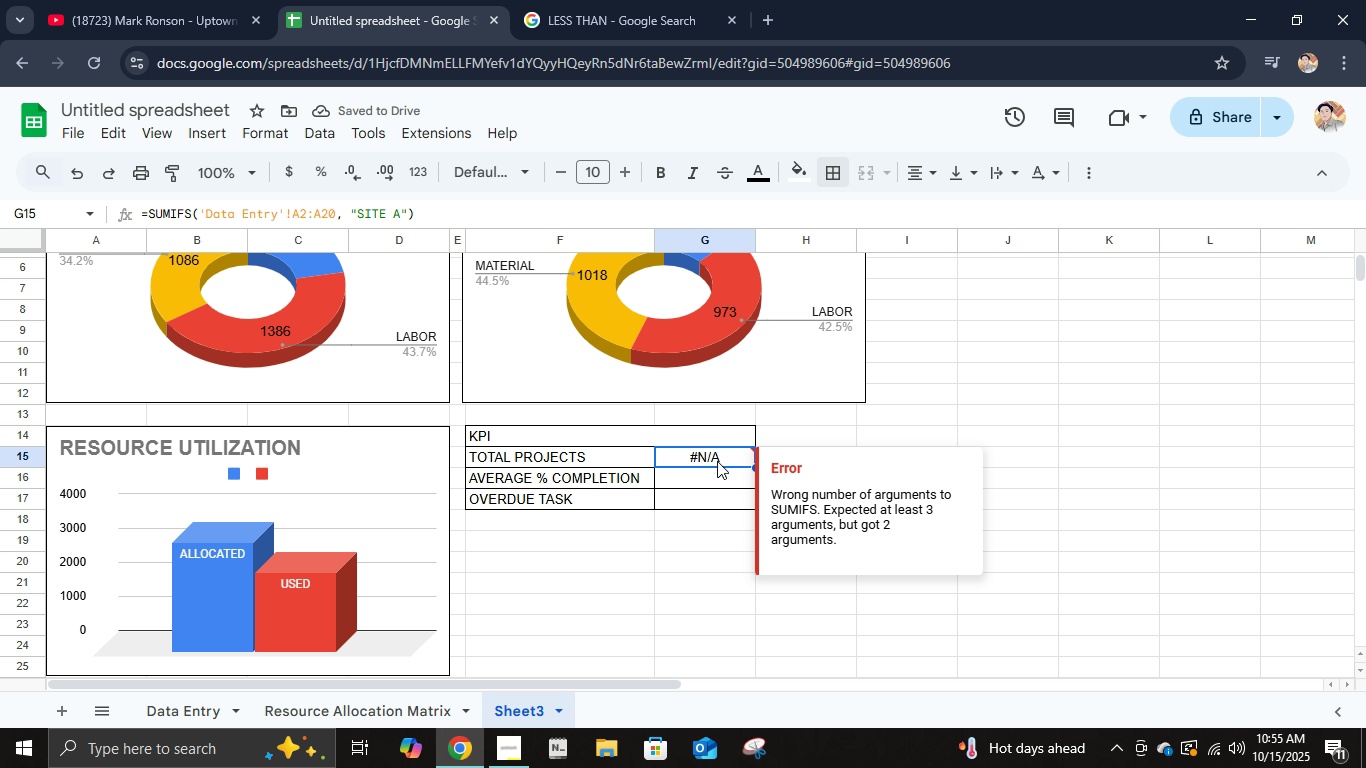 
left_click([718, 461])
 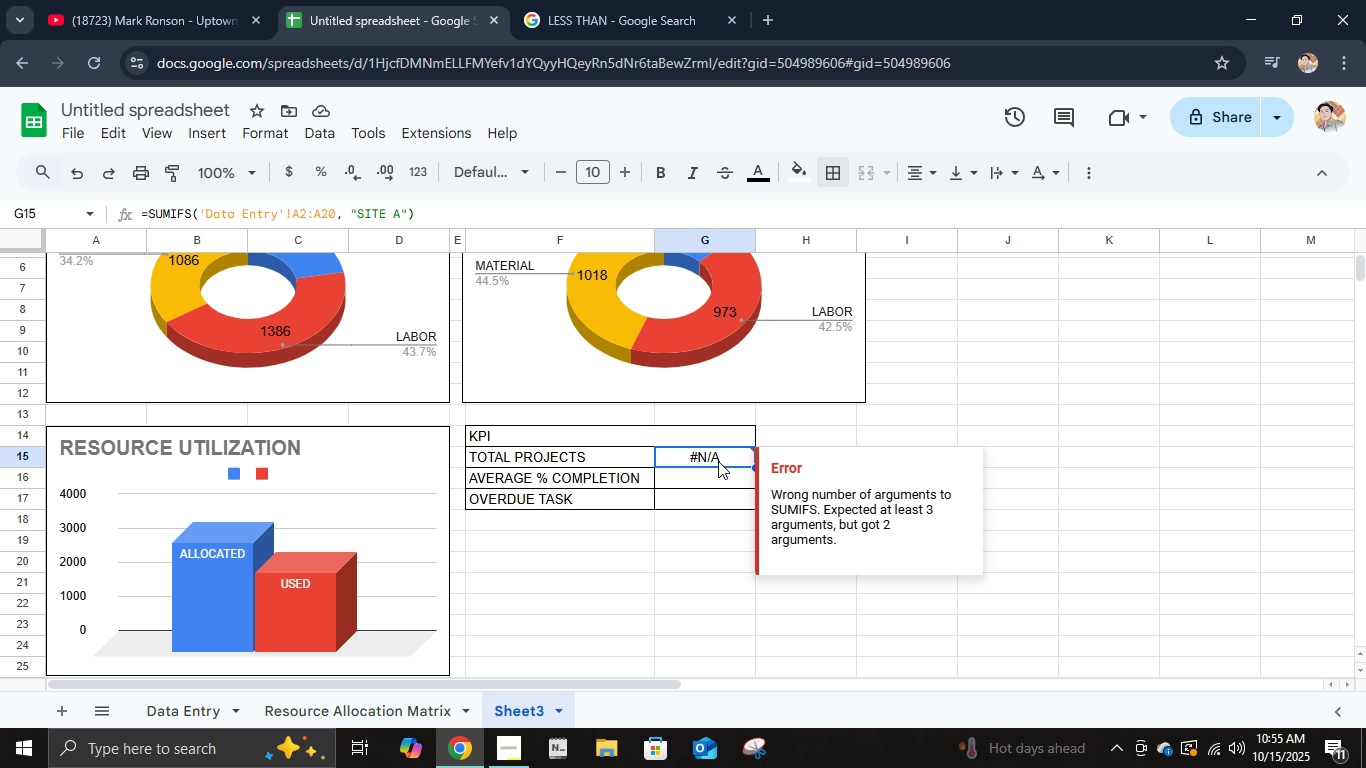 
left_click([718, 461])
 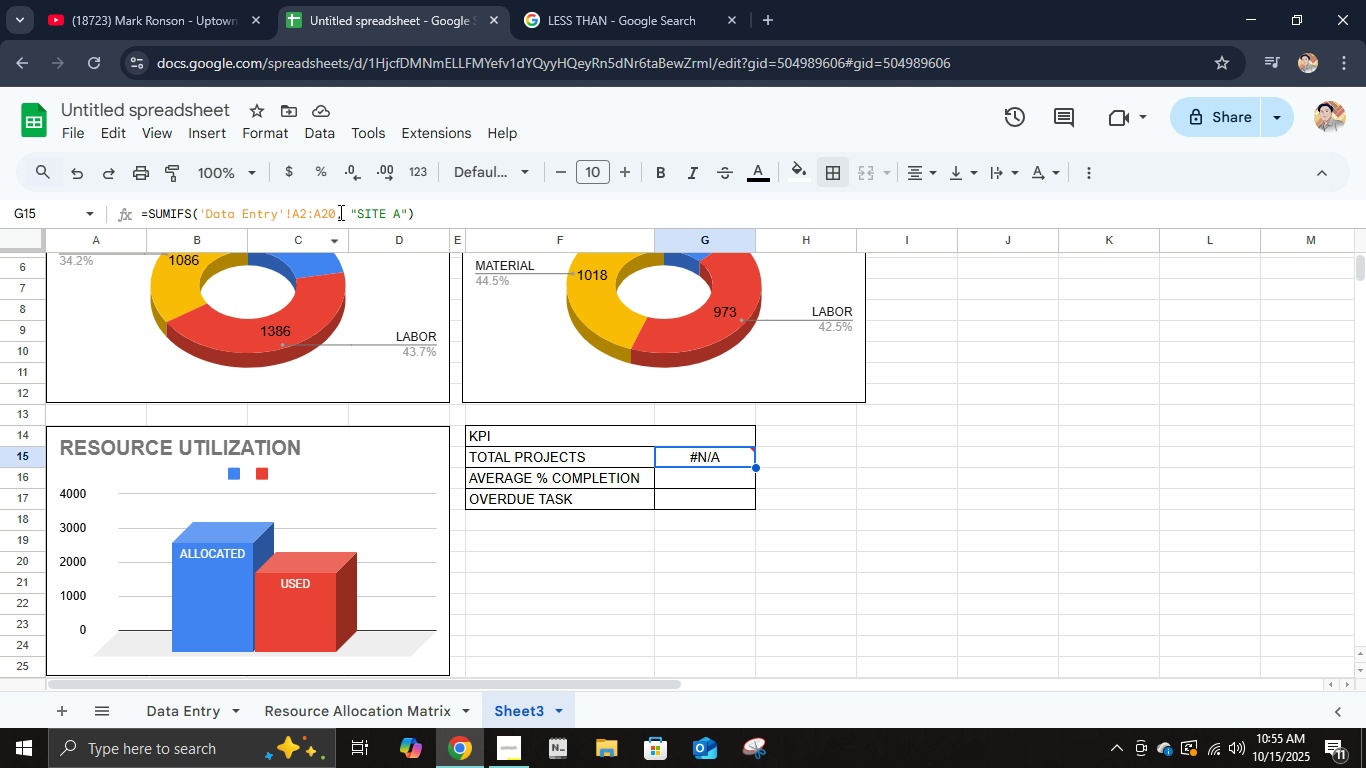 
left_click([339, 212])
 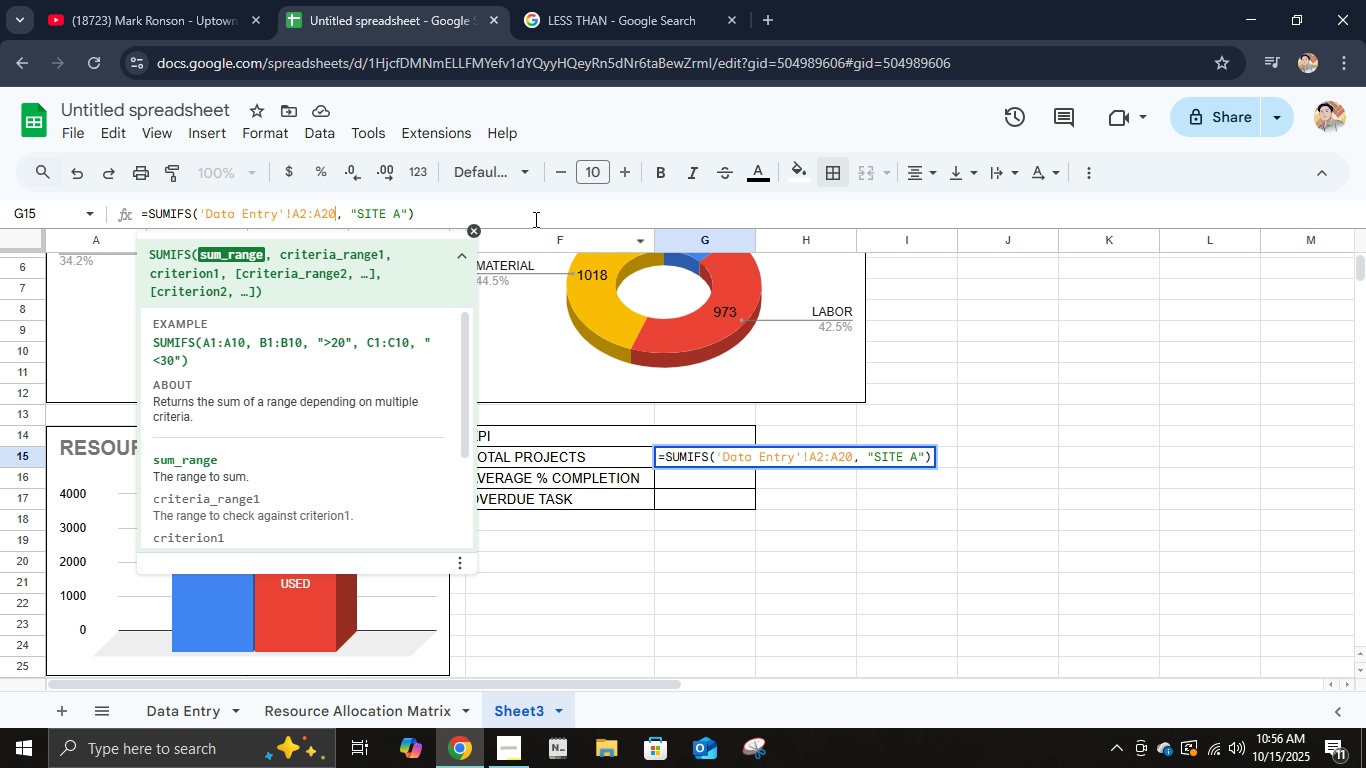 
left_click([530, 208])
 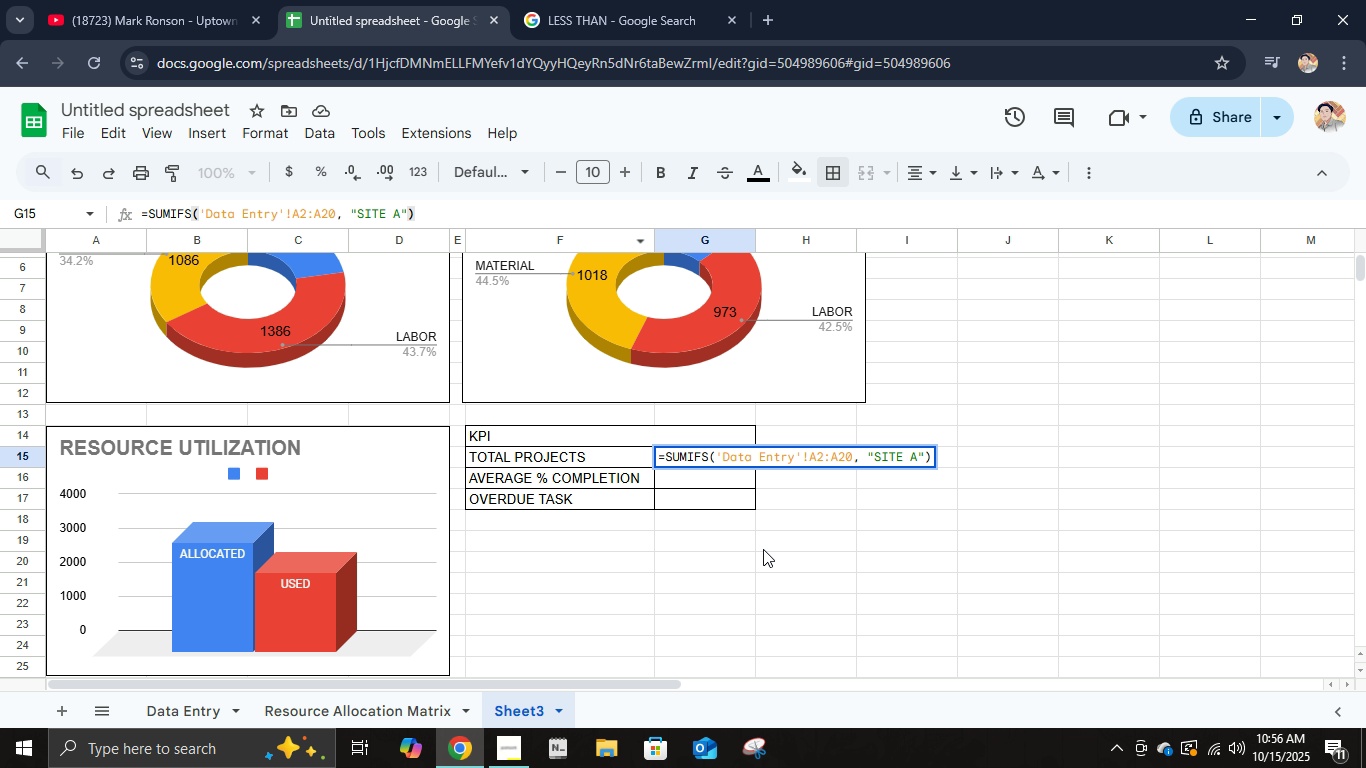 
left_click([763, 549])
 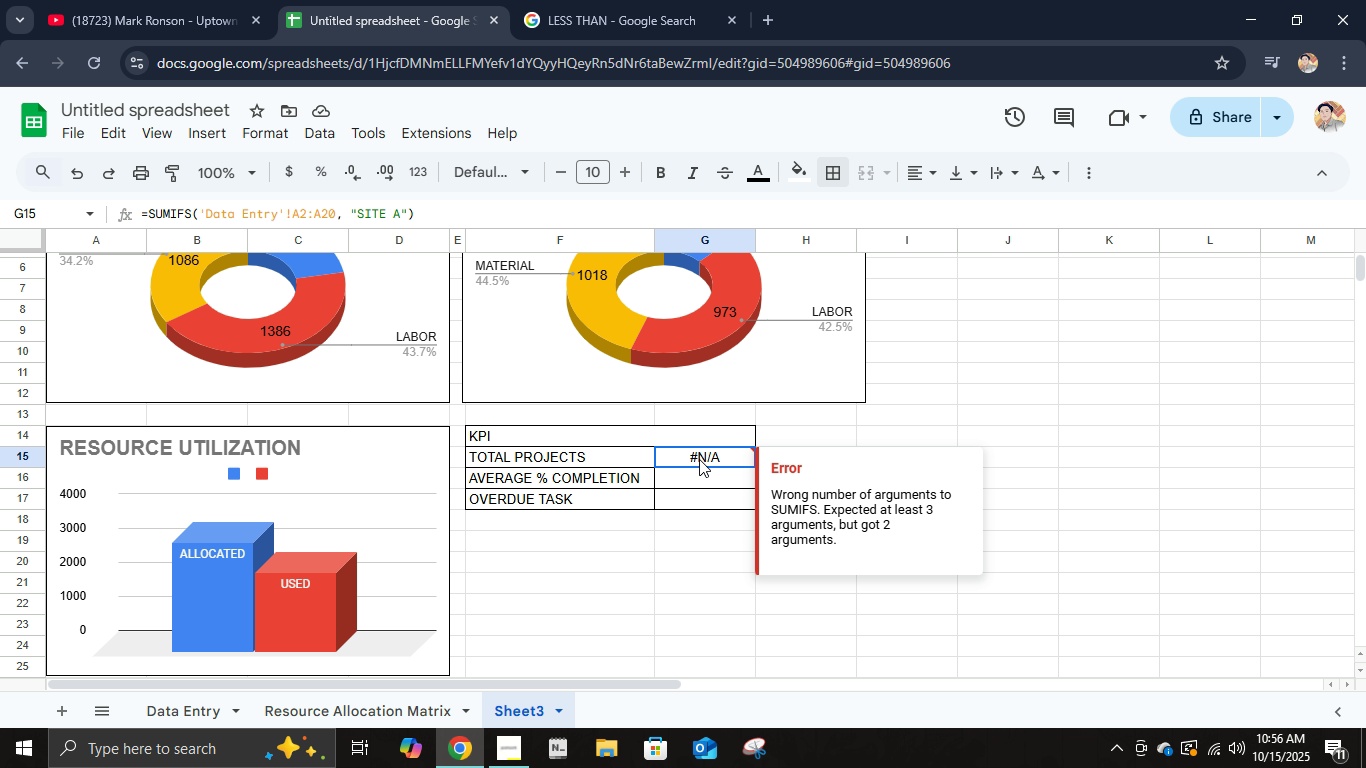 
left_click([699, 459])
 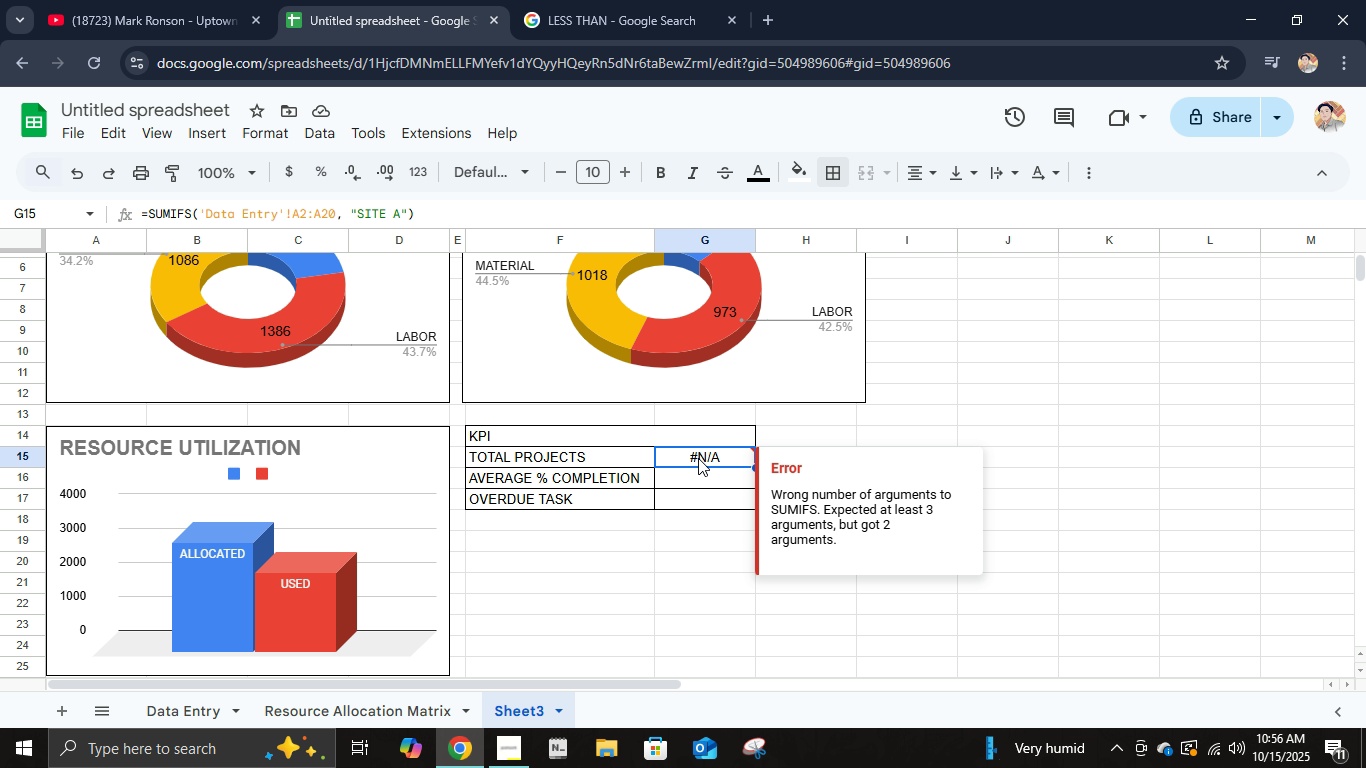 
key(Delete)
 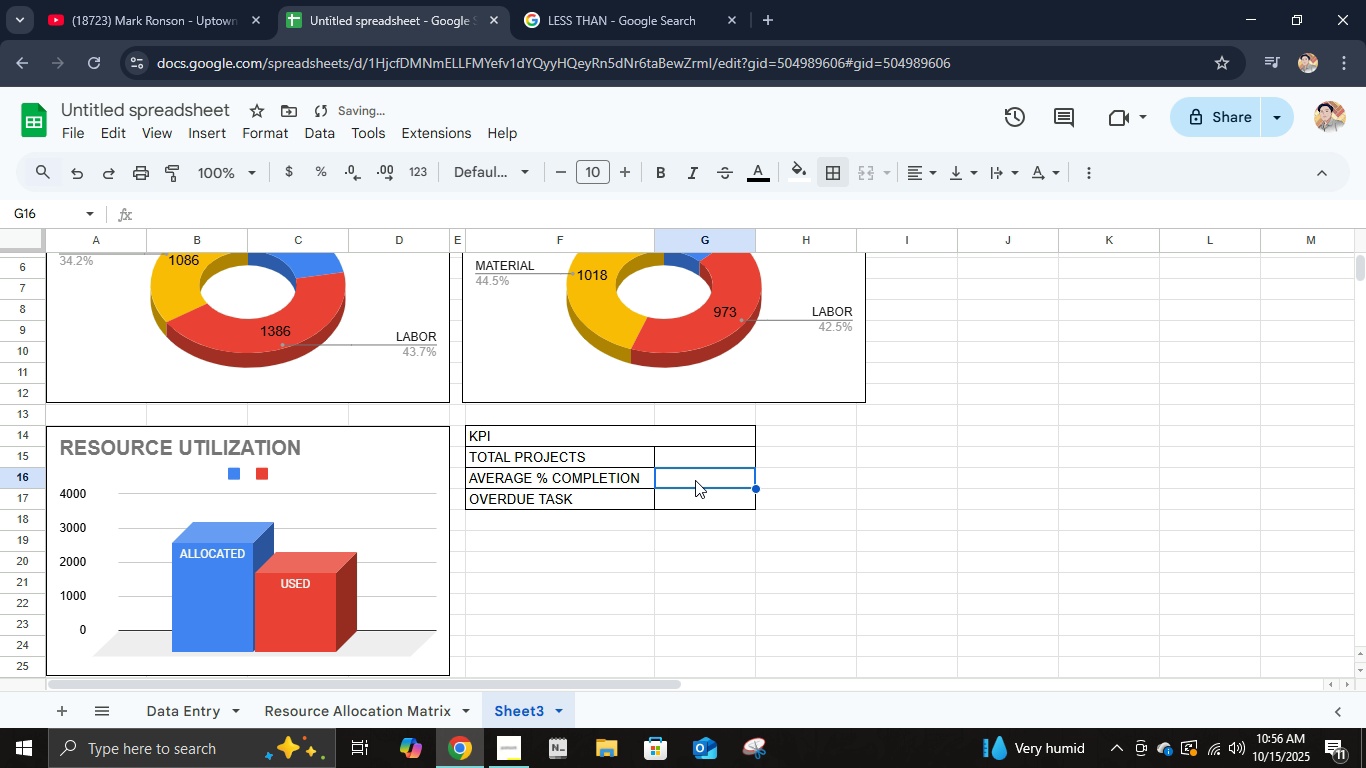 
left_click([695, 480])
 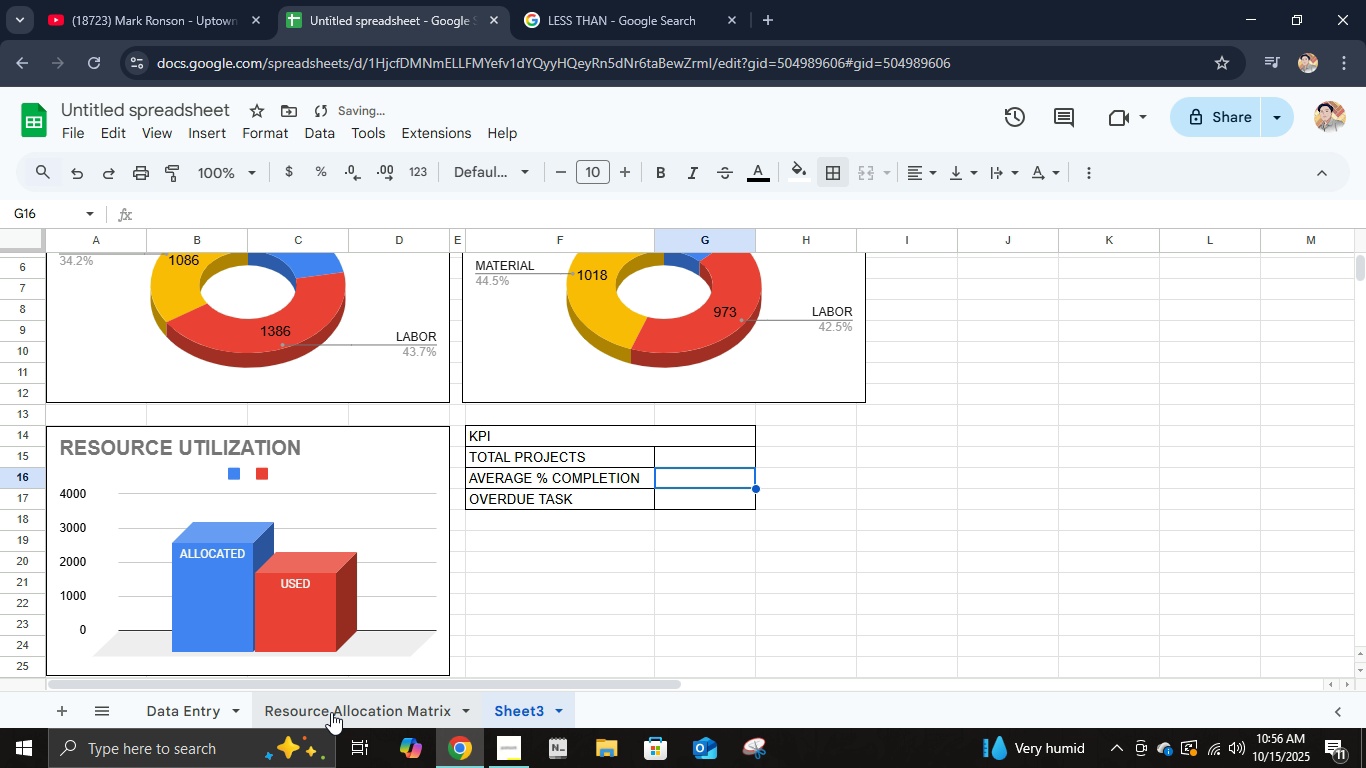 
left_click([211, 716])
 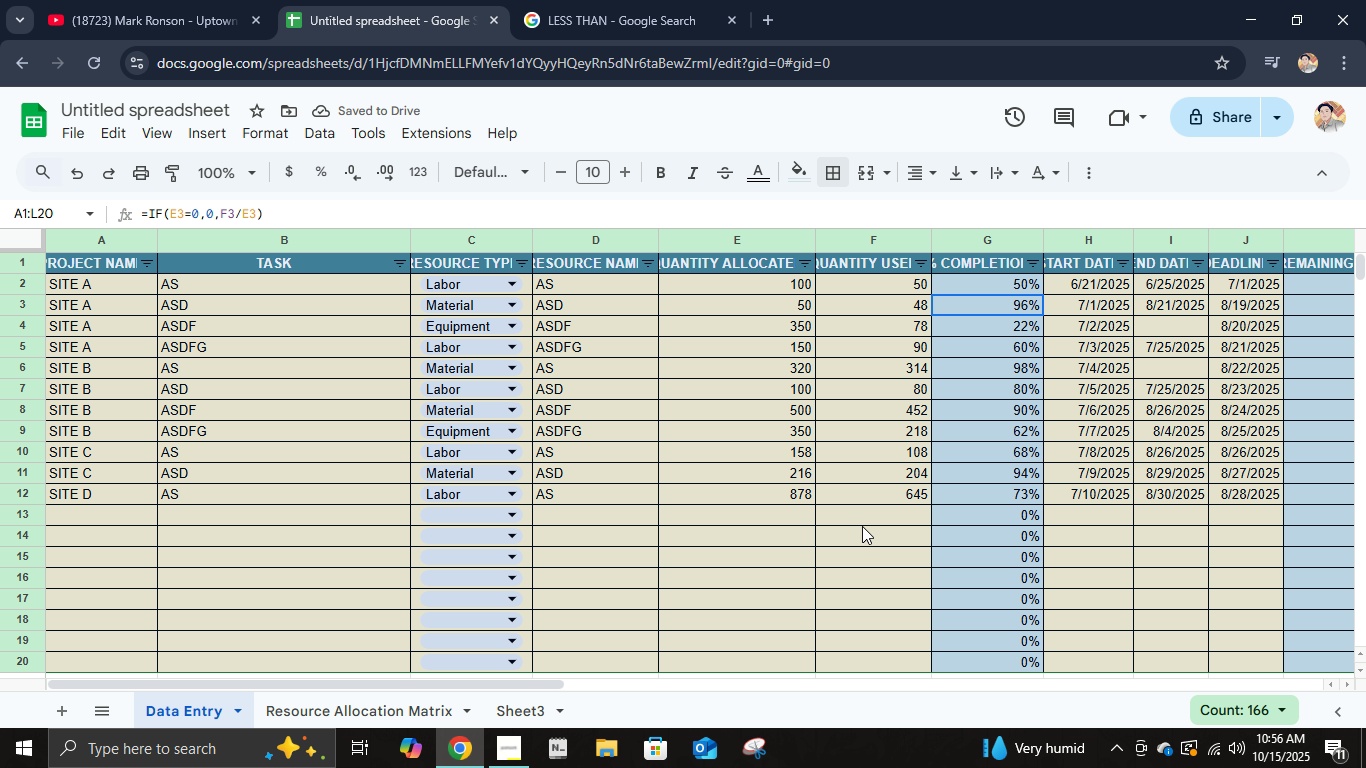 
scroll: coordinate [877, 524], scroll_direction: up, amount: 3.0
 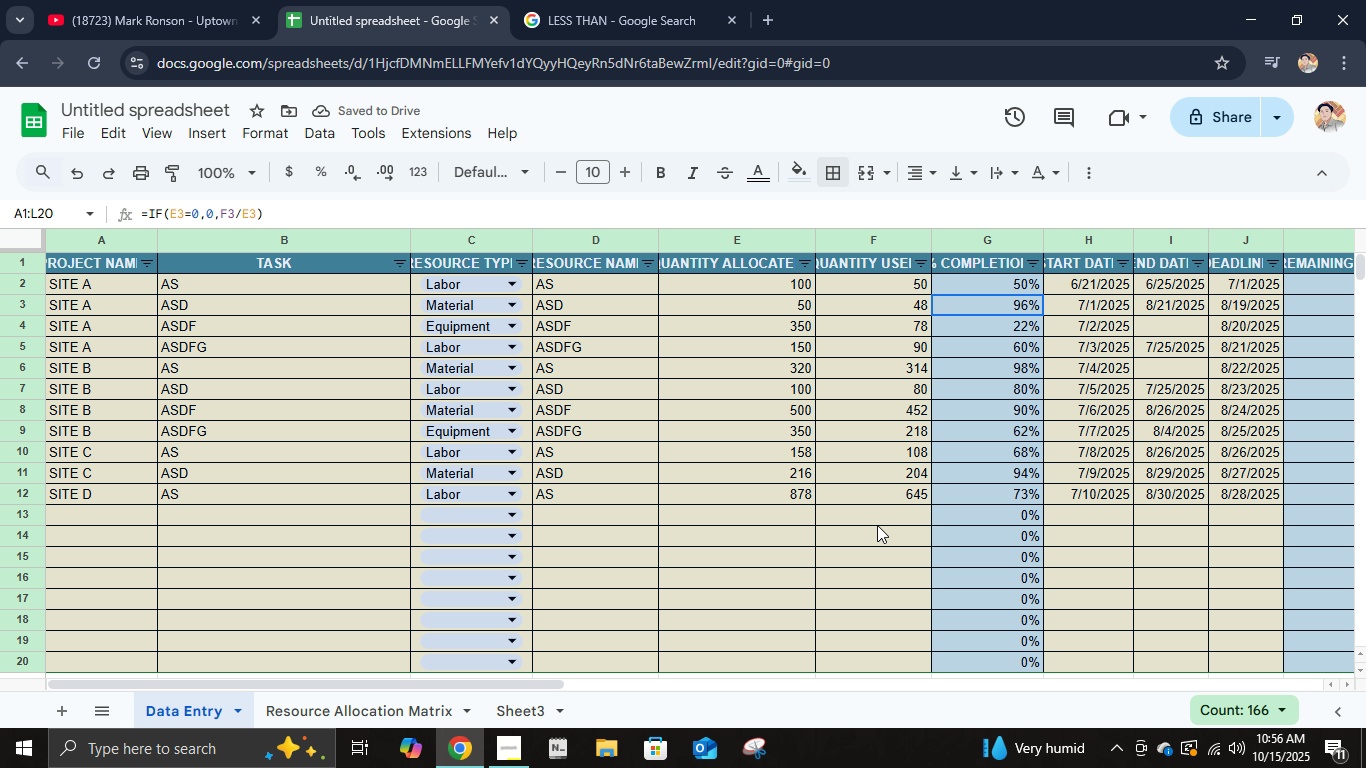 
scroll: coordinate [877, 526], scroll_direction: down, amount: 1.0
 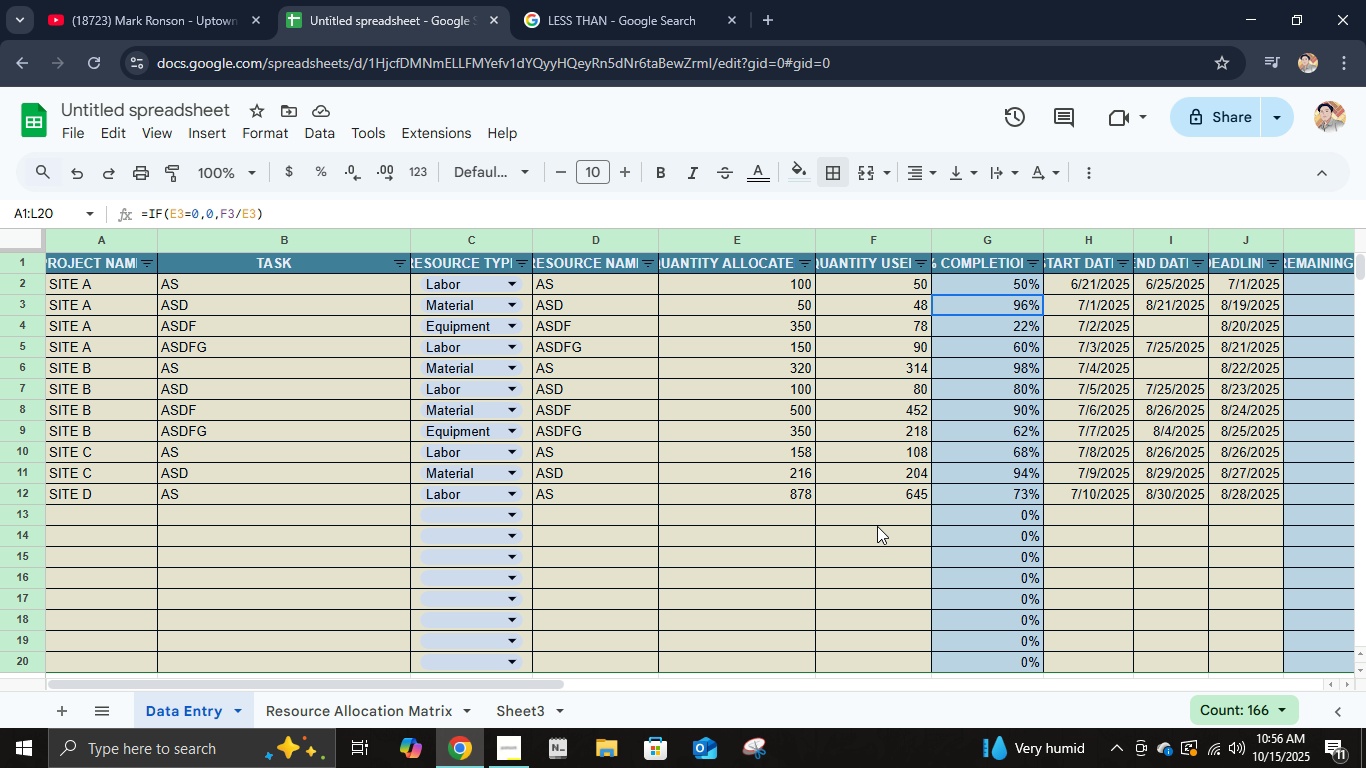 
scroll: coordinate [877, 526], scroll_direction: up, amount: 2.0
 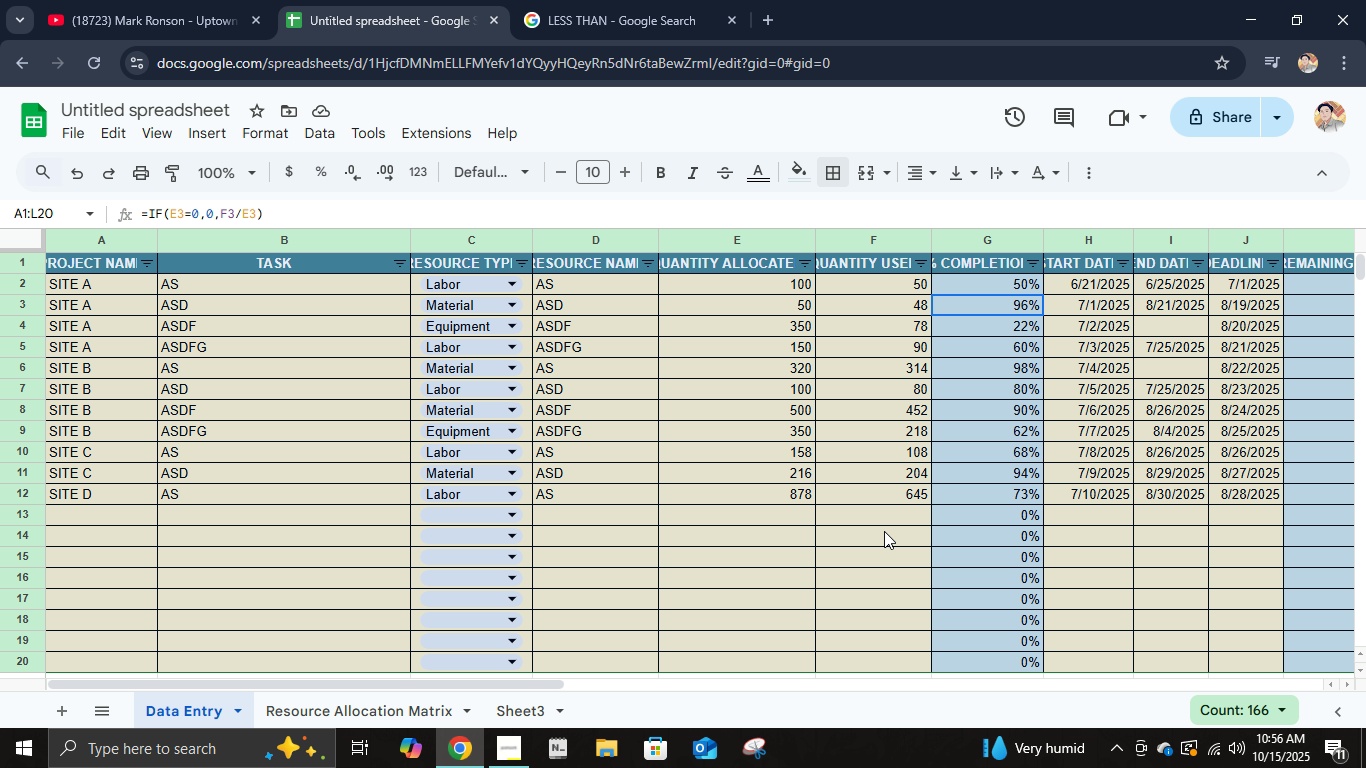 
scroll: coordinate [885, 531], scroll_direction: down, amount: 1.0
 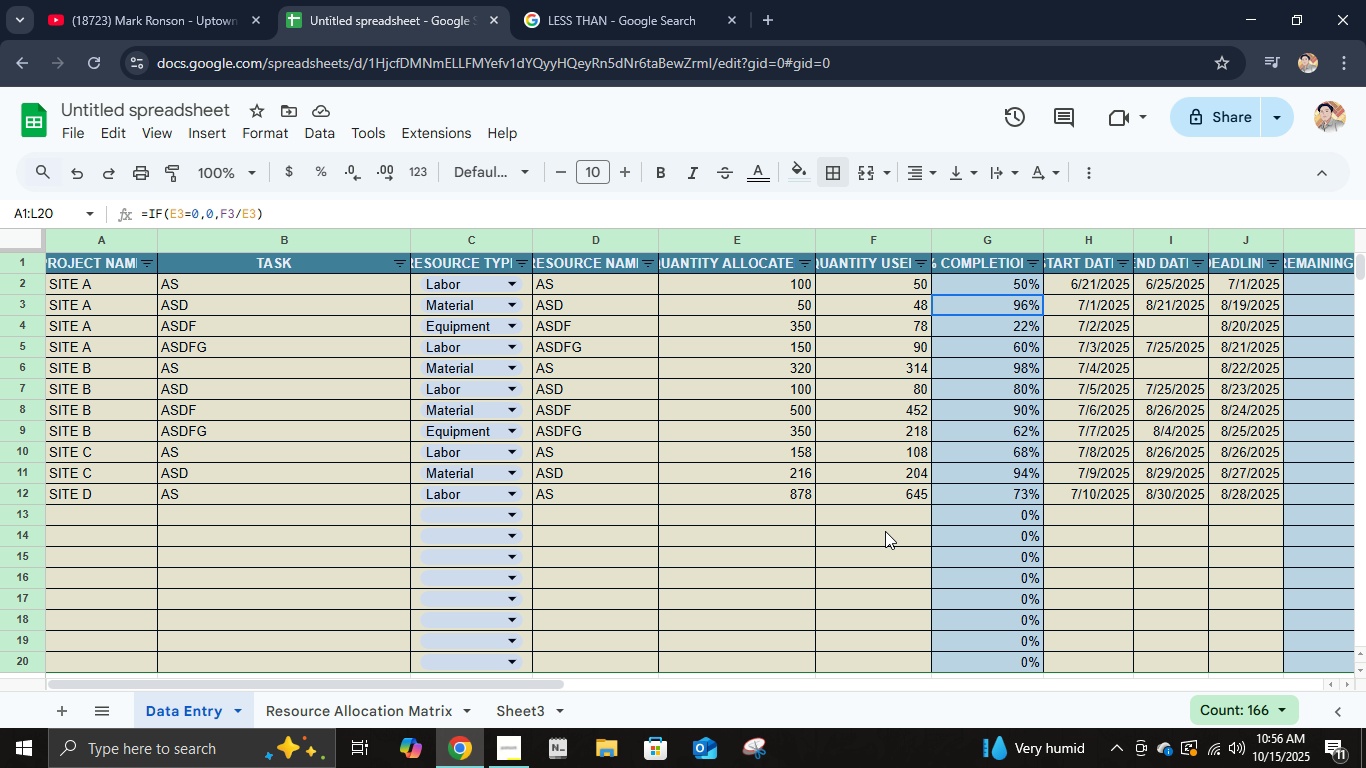 
scroll: coordinate [885, 531], scroll_direction: up, amount: 2.0
 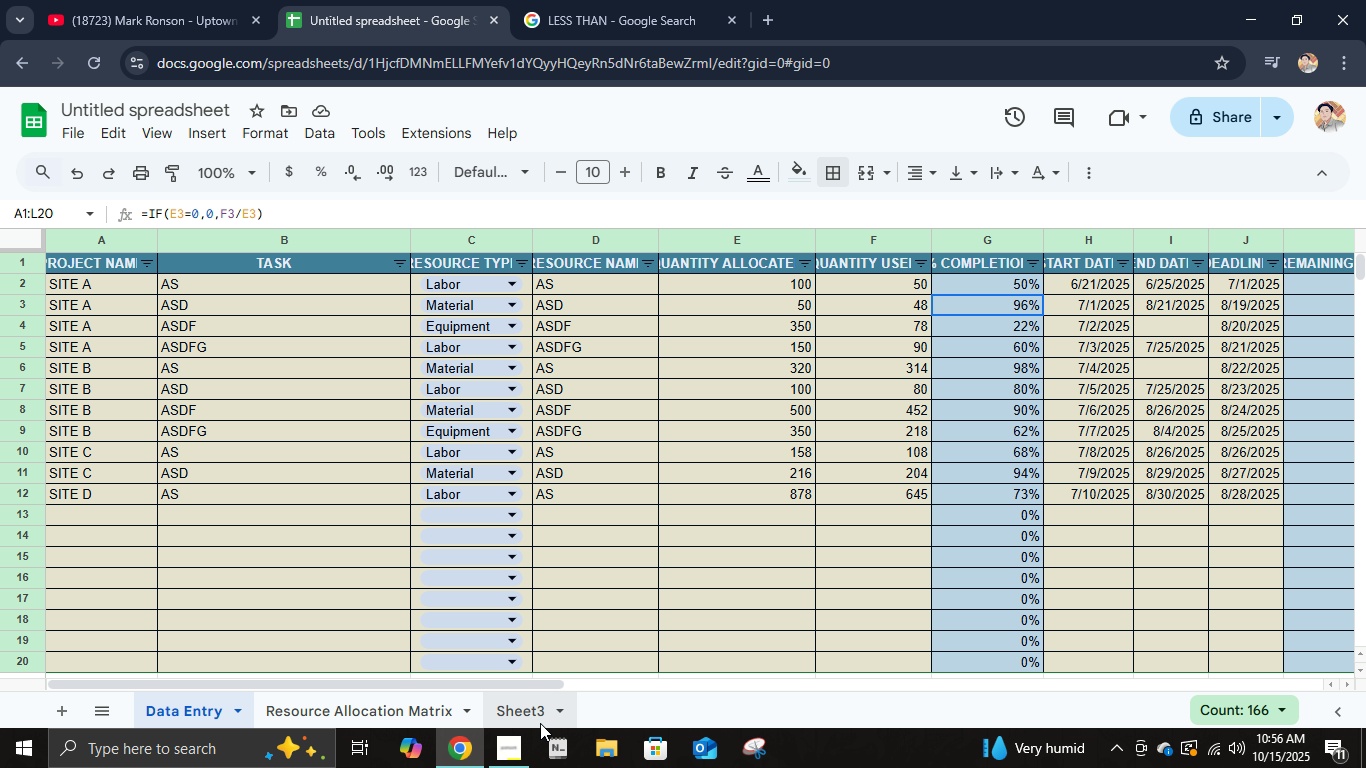 
wait(7.66)
 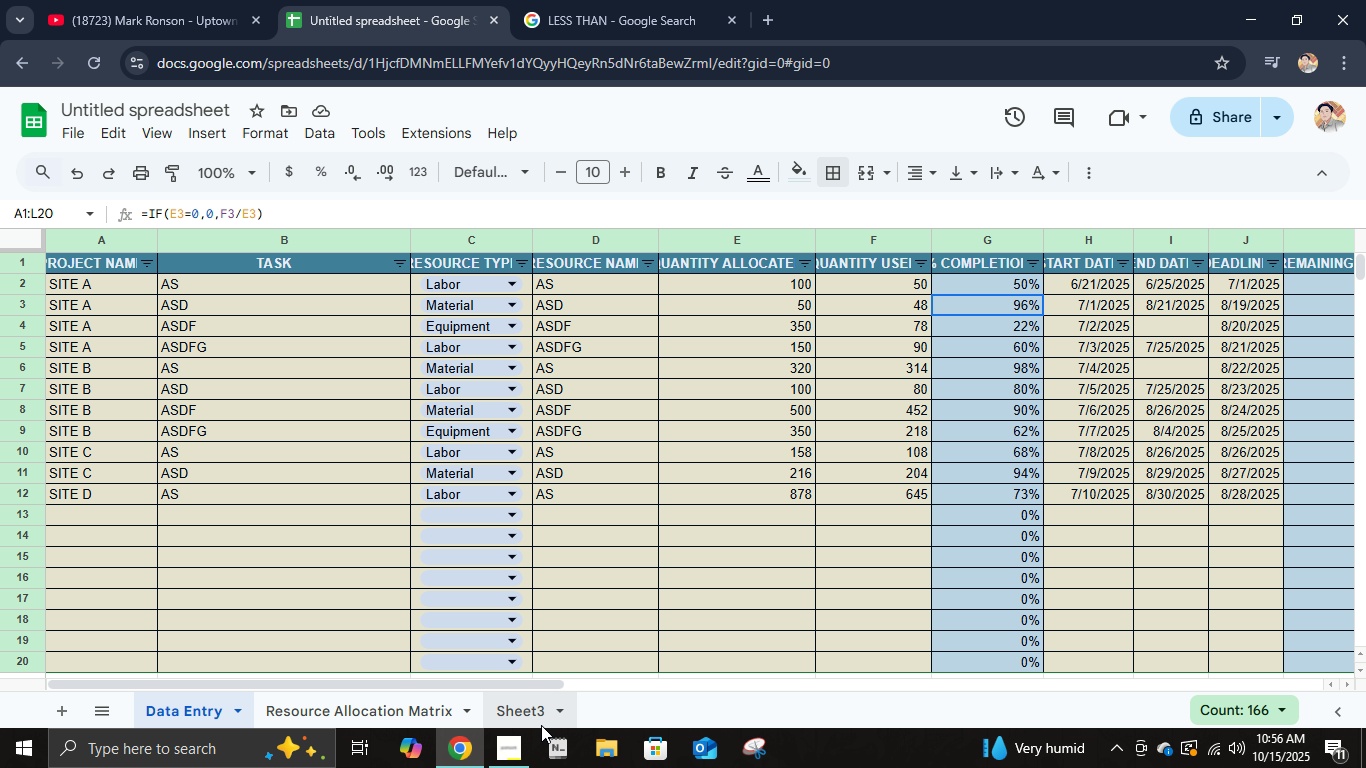 
left_click([539, 722])
 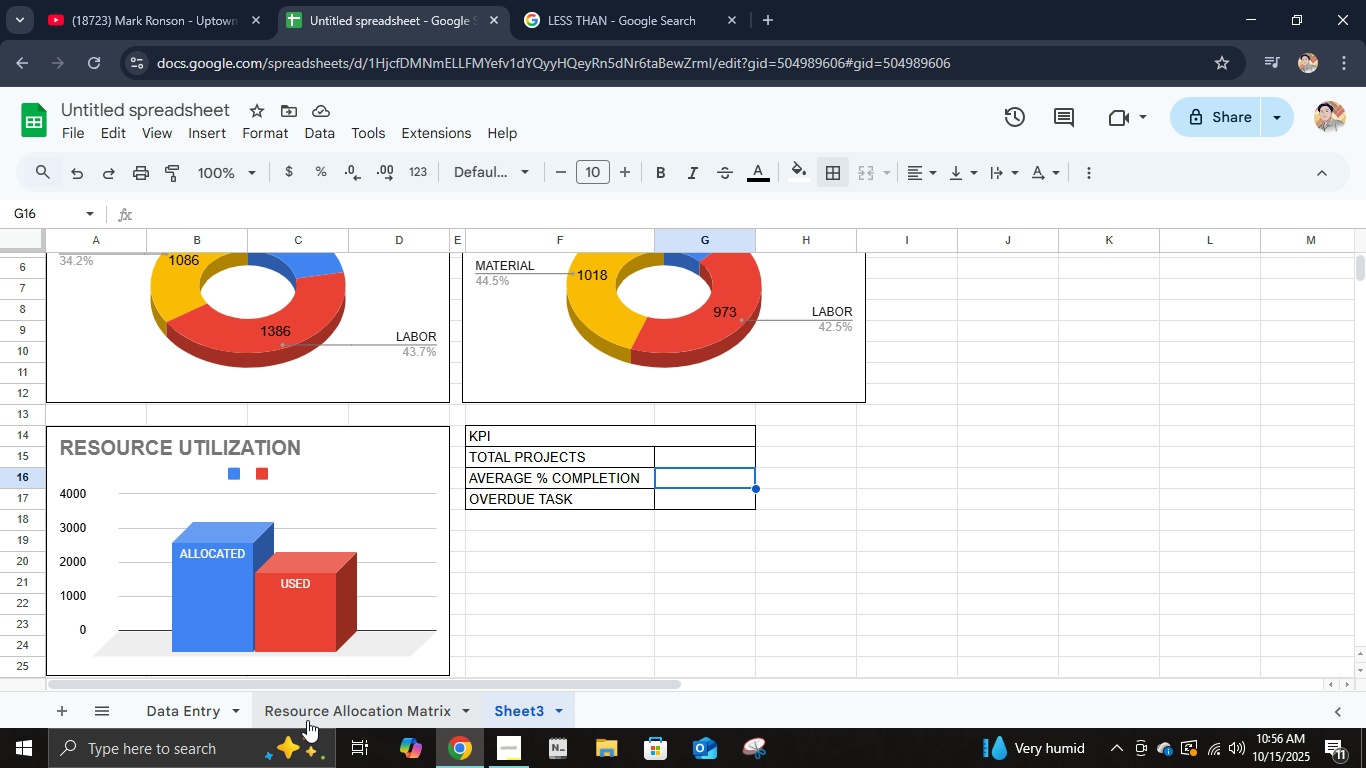 
left_click([307, 720])
 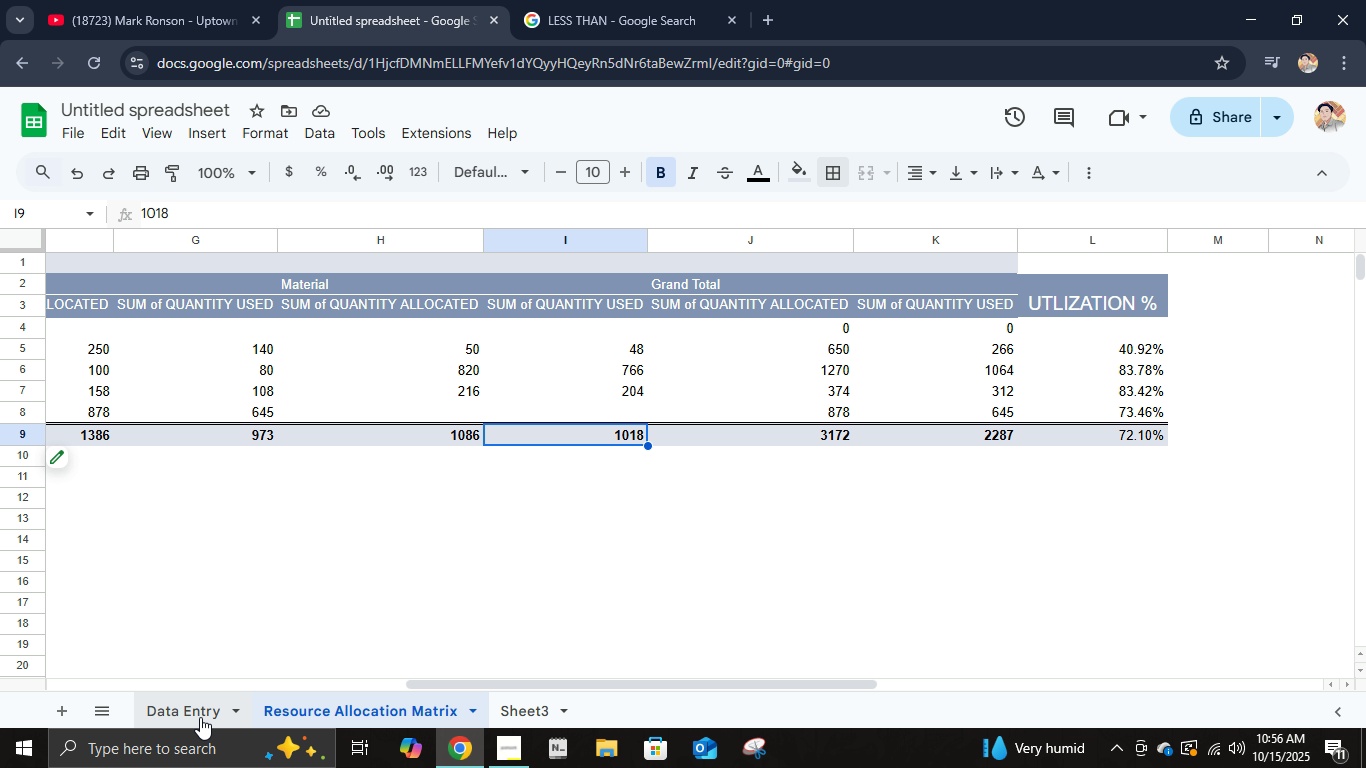 
left_click([200, 717])
 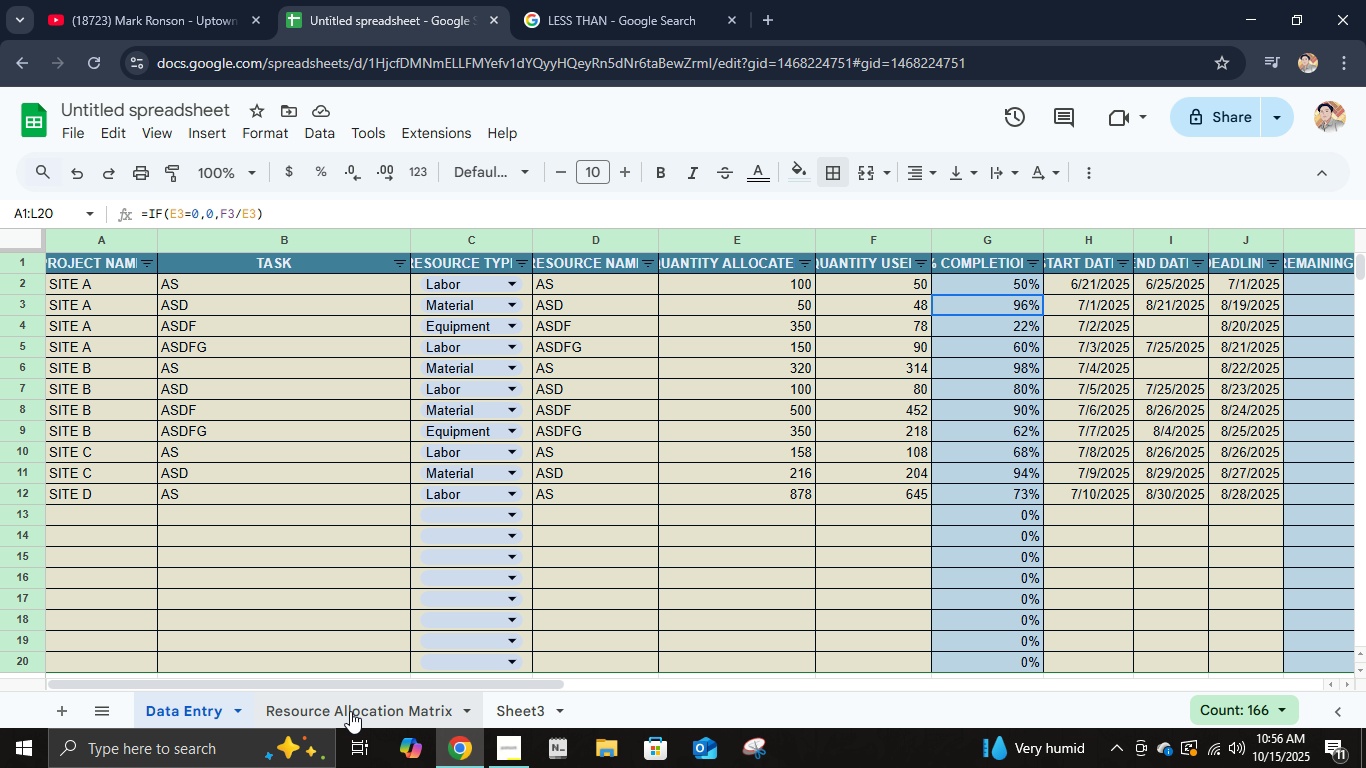 
left_click([350, 711])
 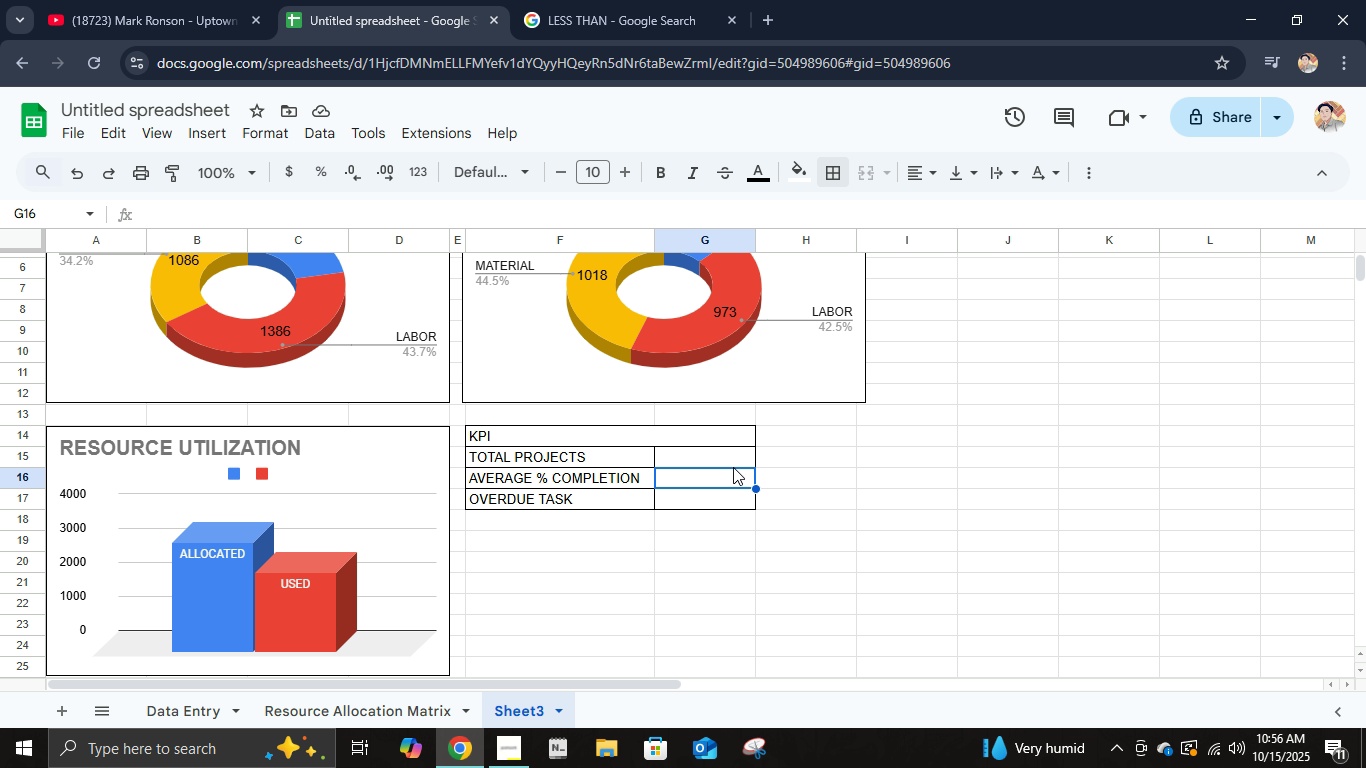 
left_click([700, 457])
 